 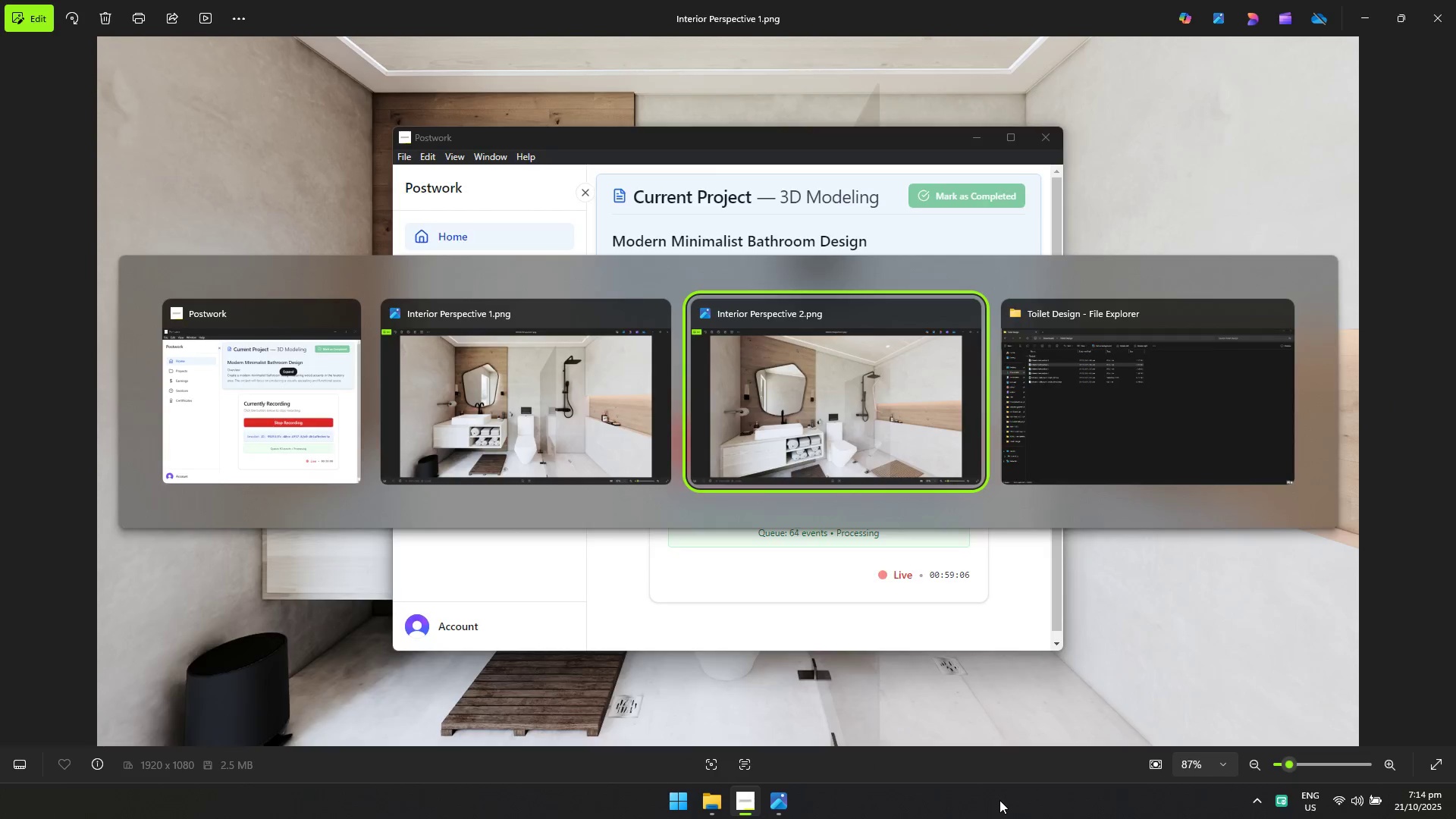 
key(Alt+Tab)
 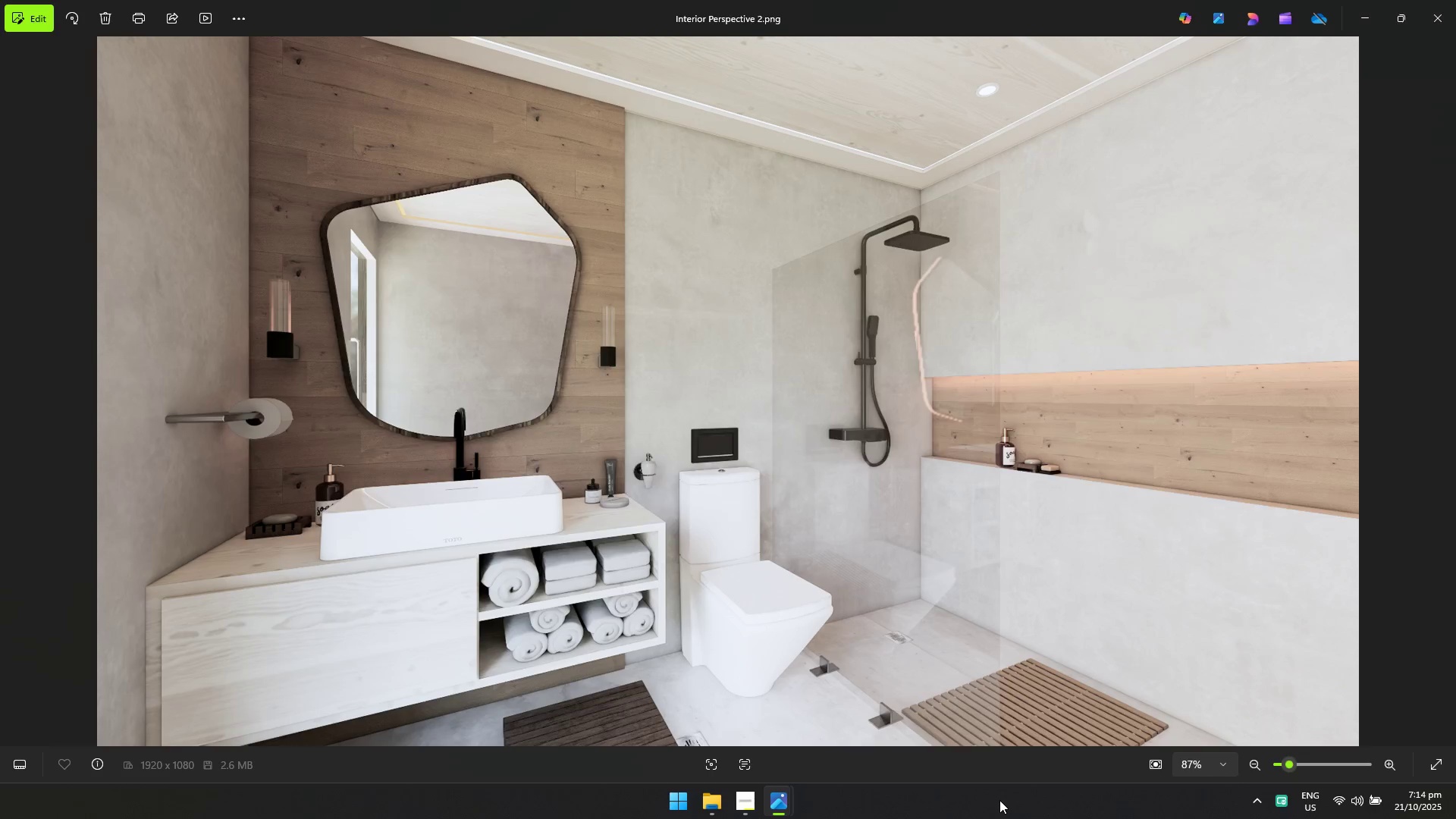 
key(Alt+Tab)
 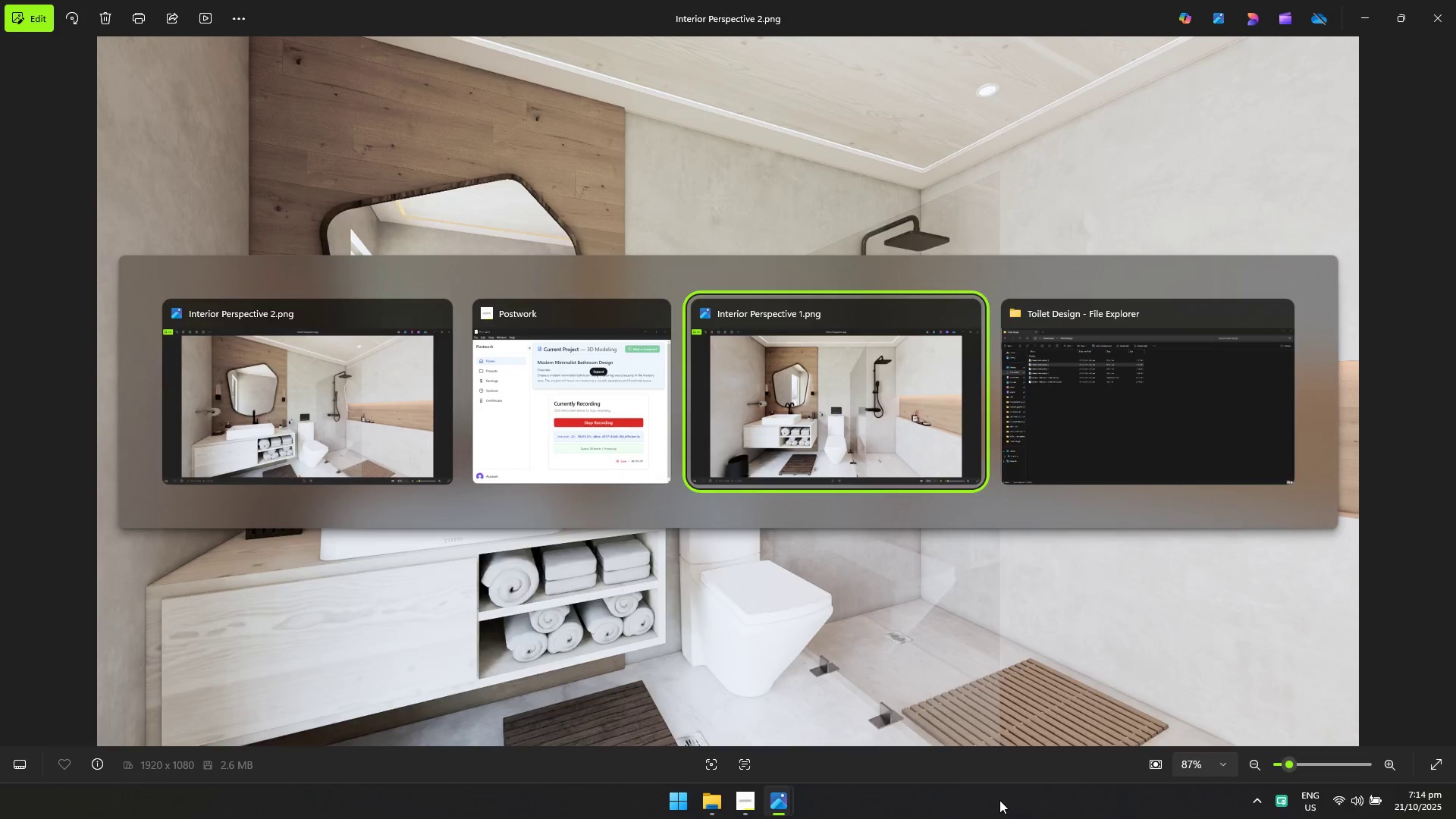 
key(Alt+AltLeft)
 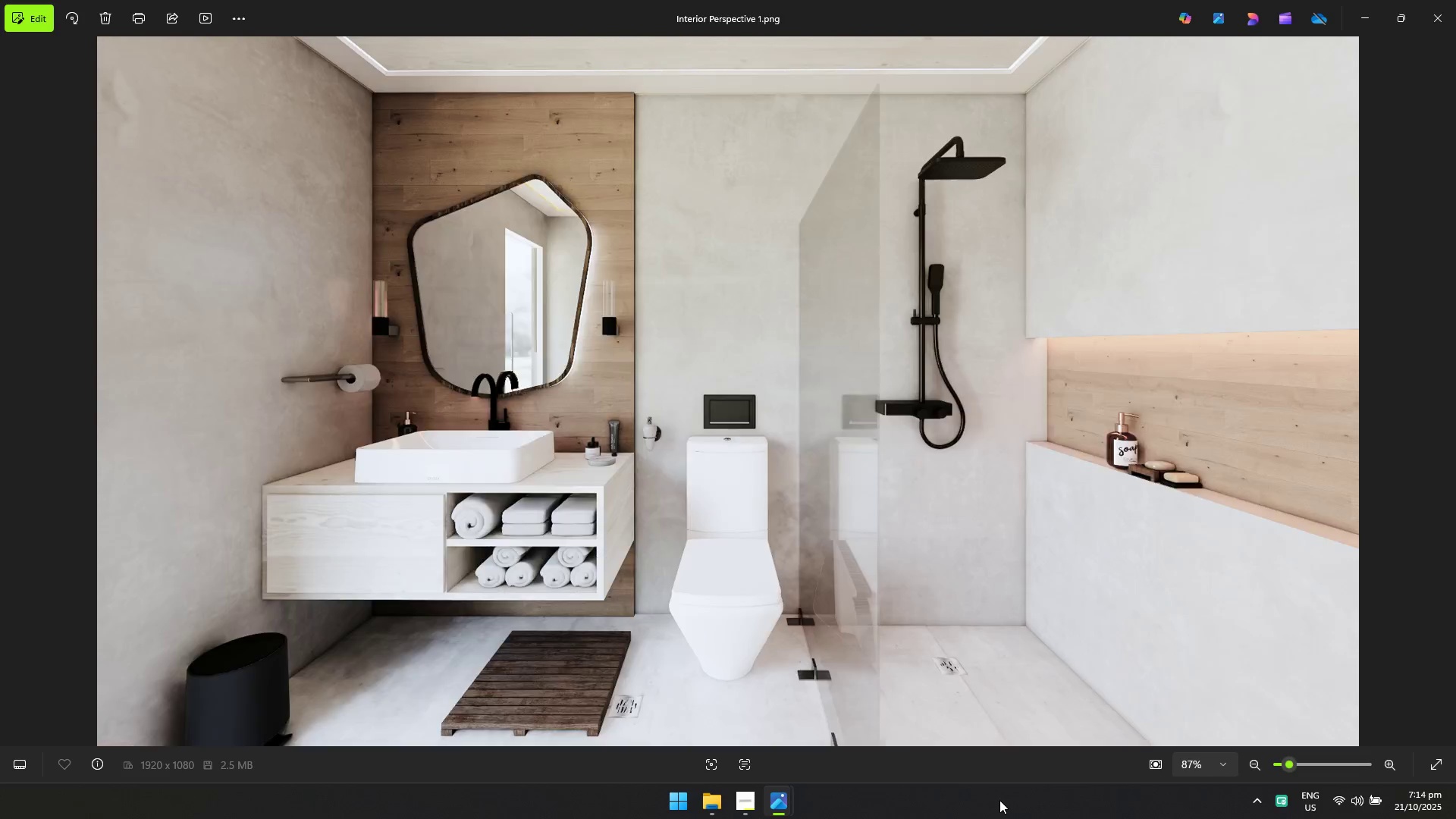 
key(Alt+Tab)
 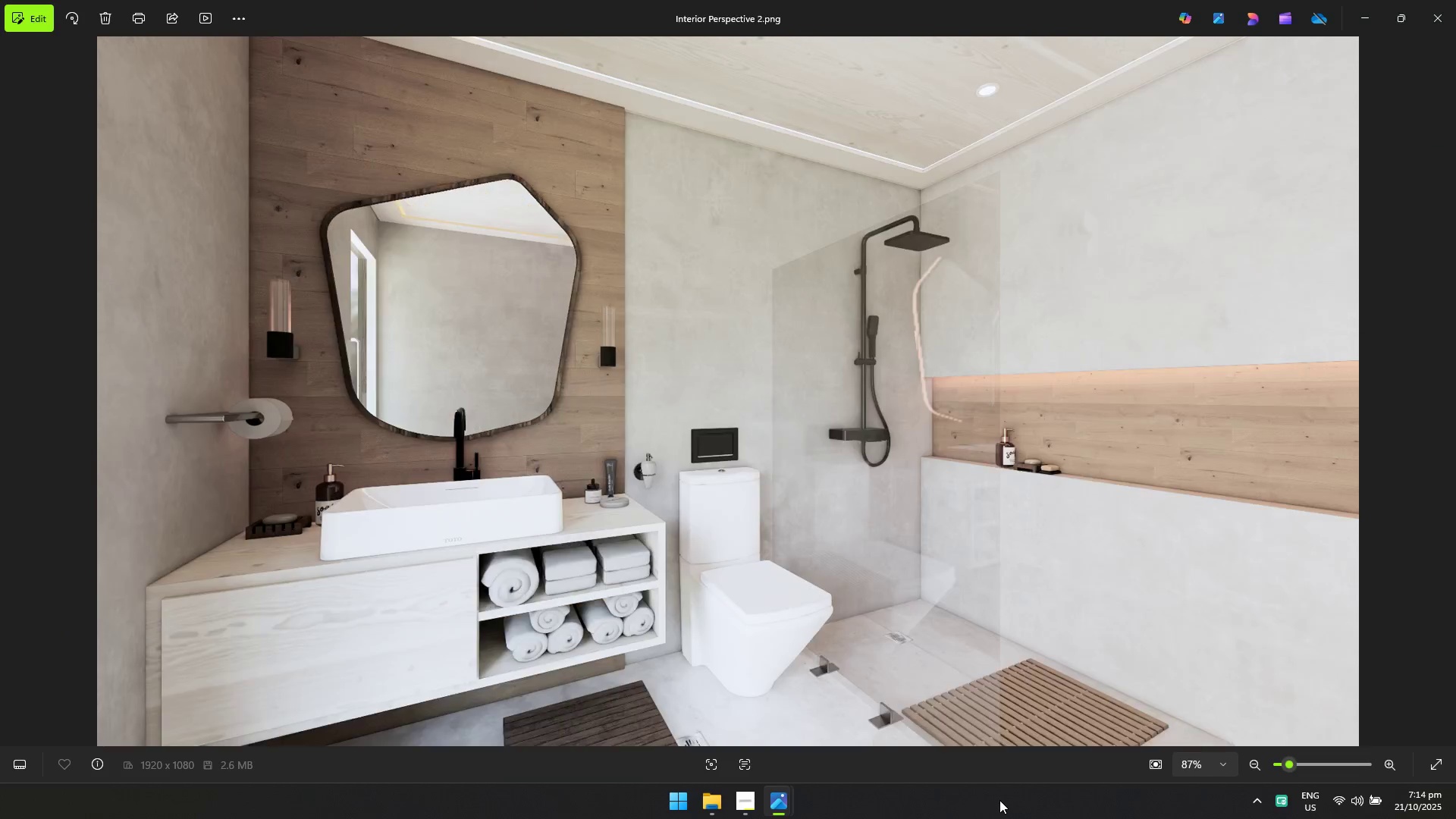 
key(Alt+AltLeft)
 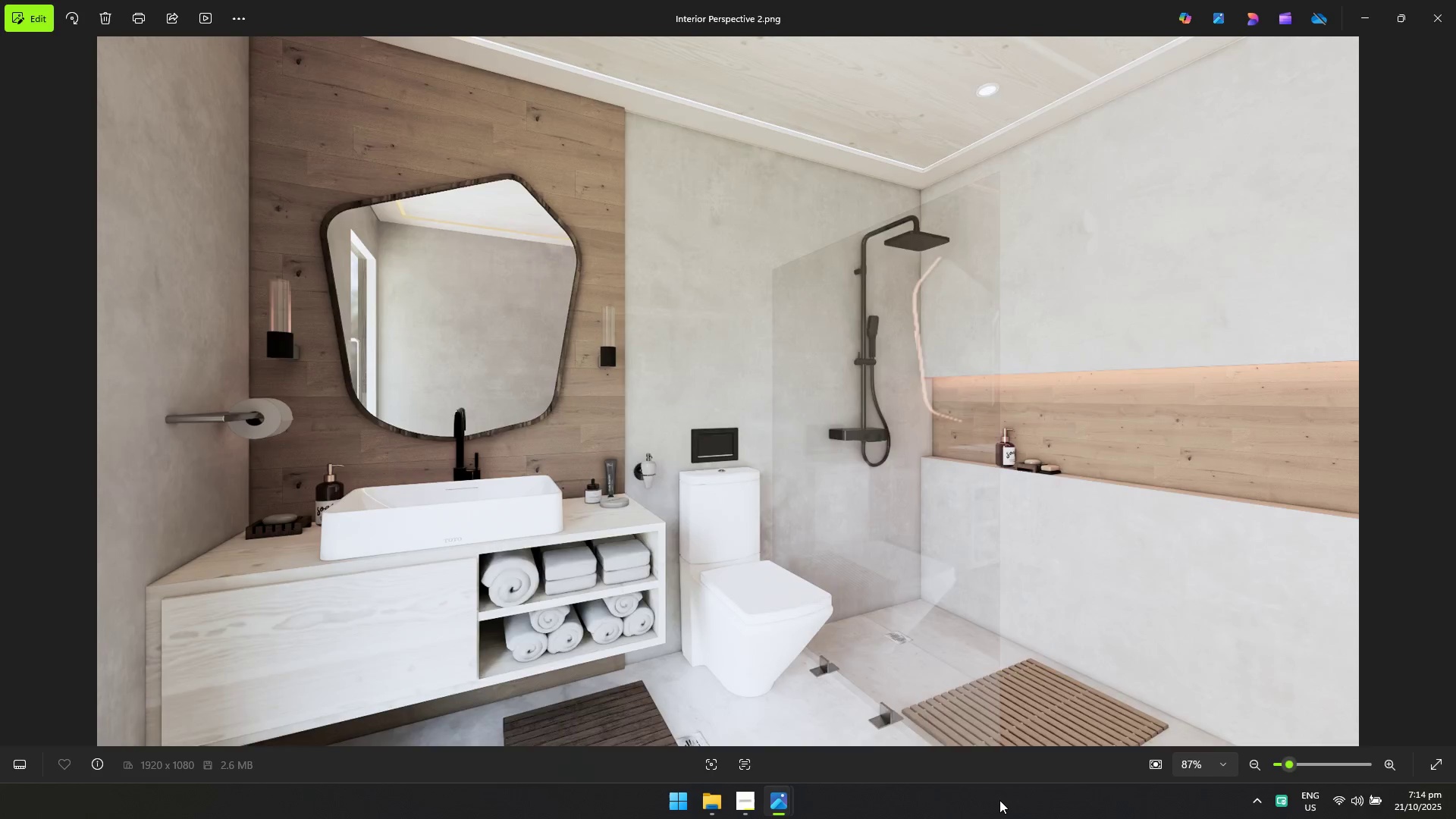 
key(Alt+Tab)
 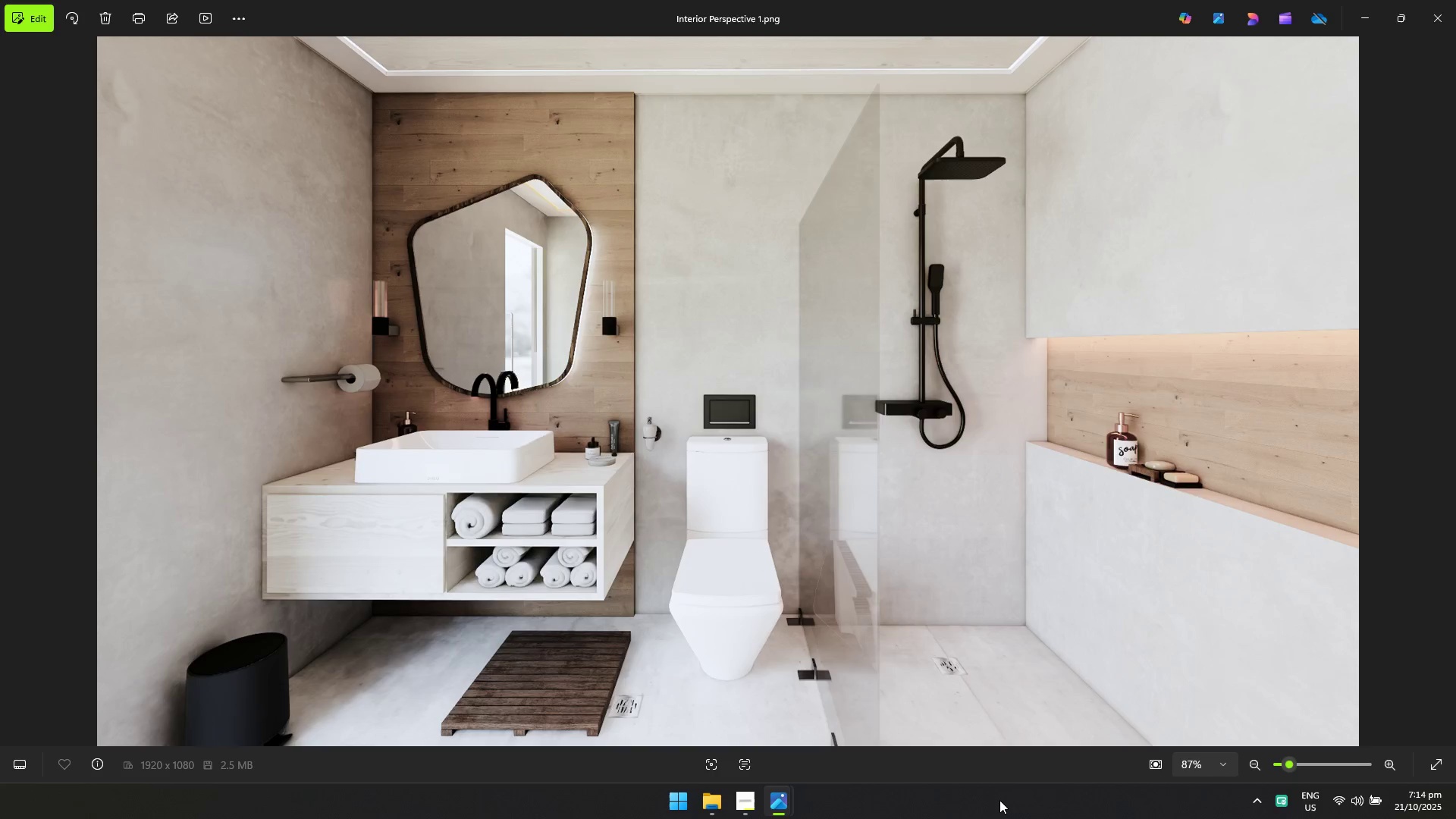 
key(Alt+AltLeft)
 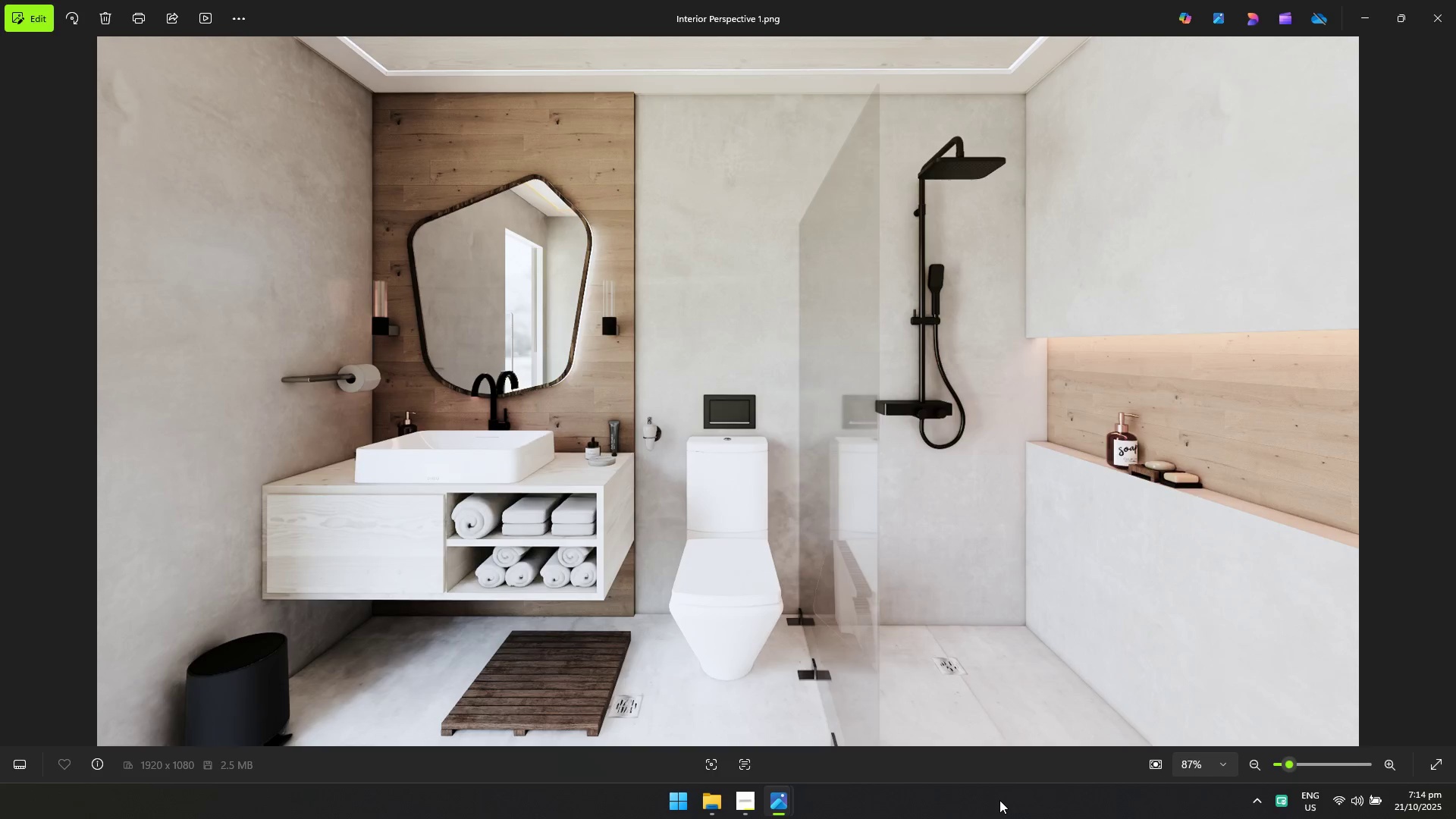 
key(Alt+Tab)
 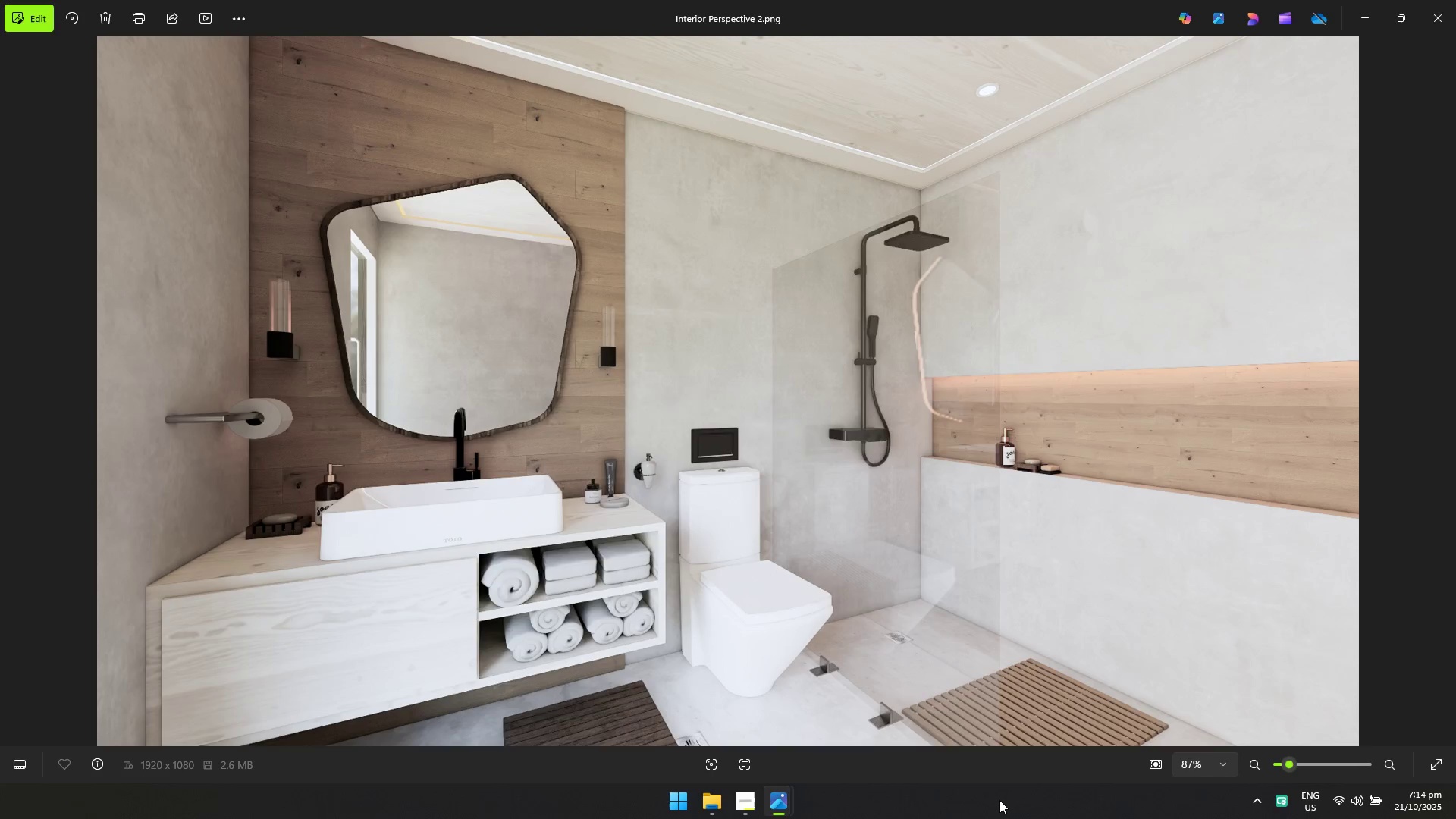 
key(Alt+AltLeft)
 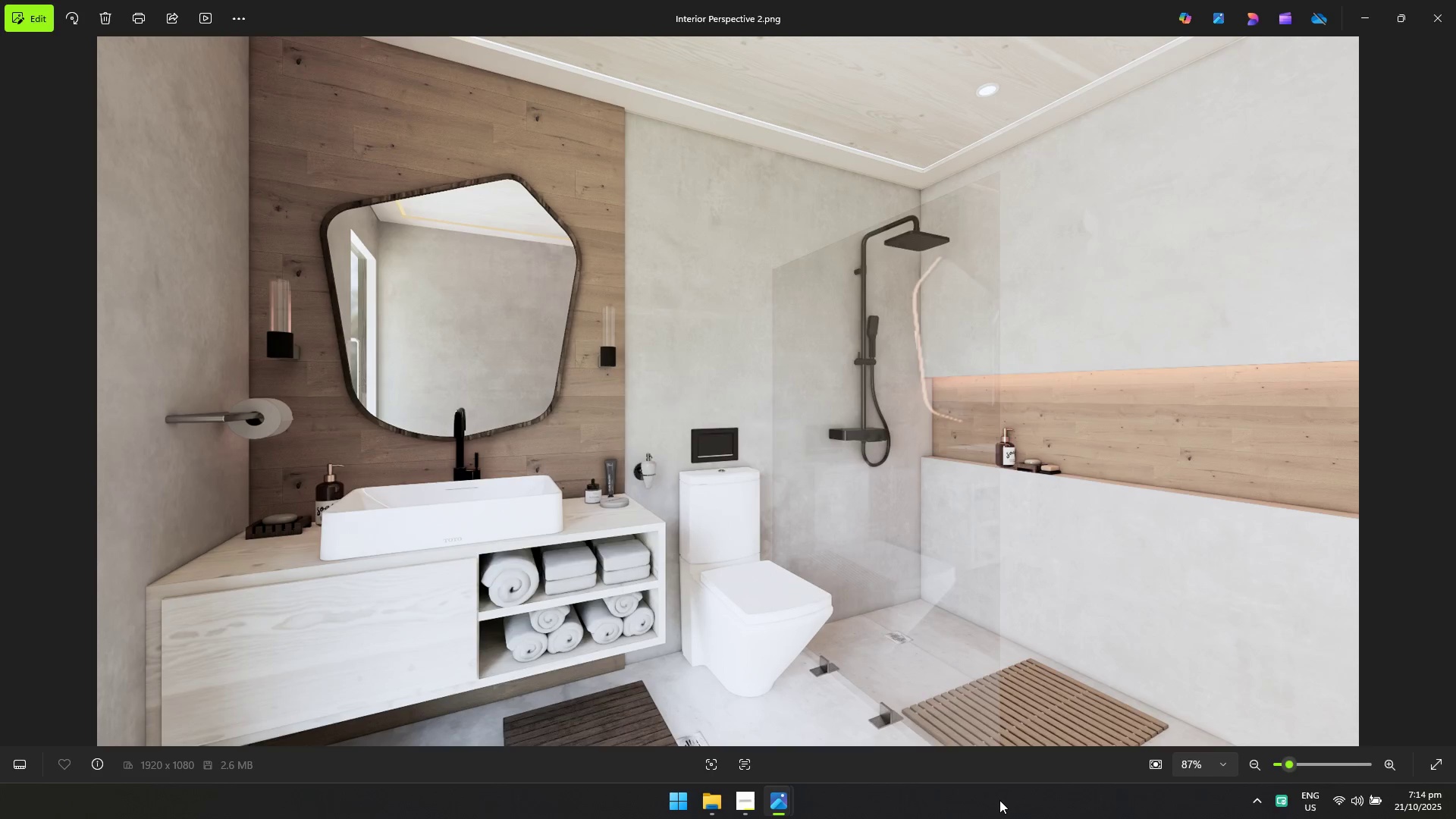 
key(Alt+Tab)
 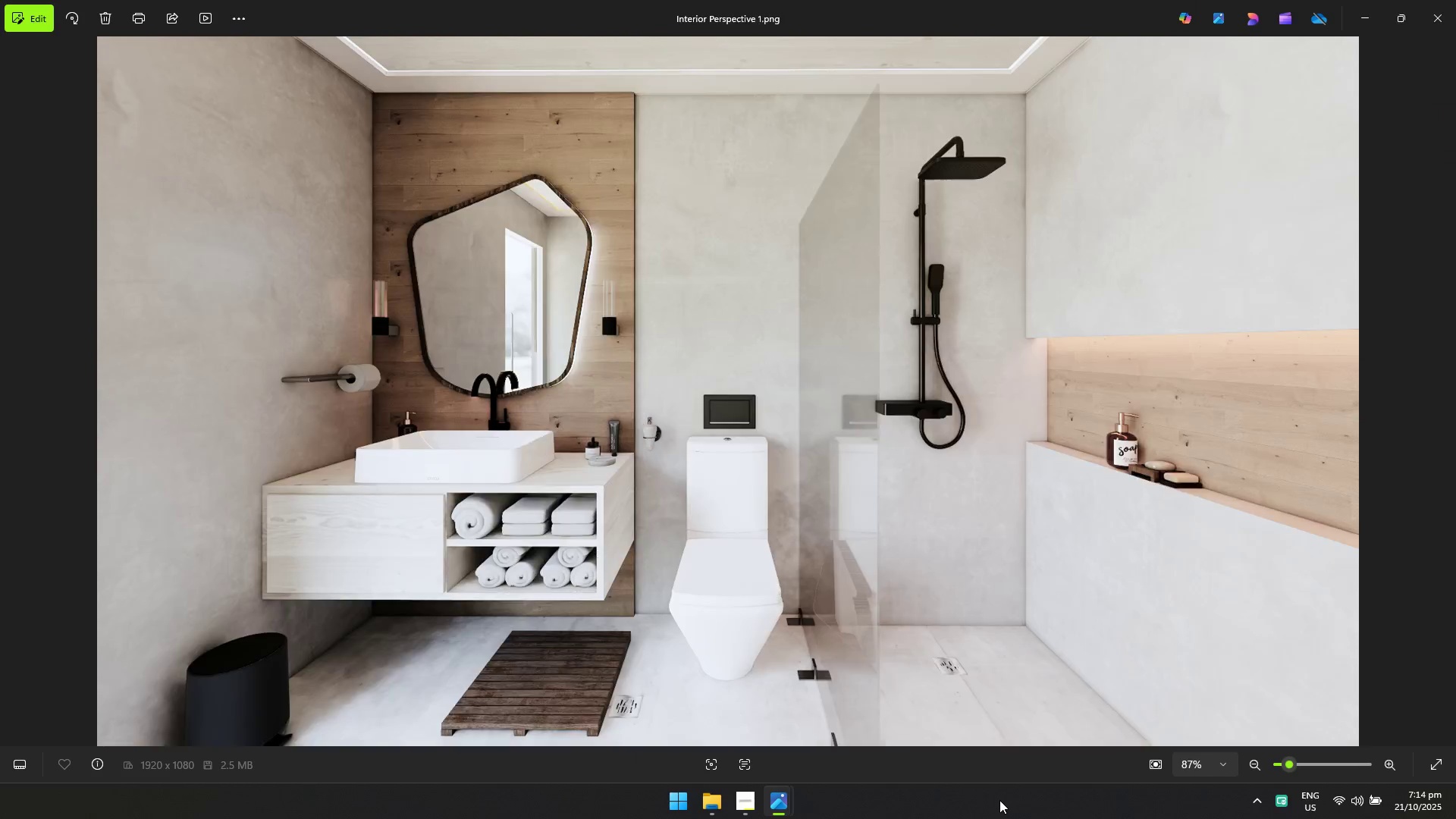 
key(Alt+AltLeft)
 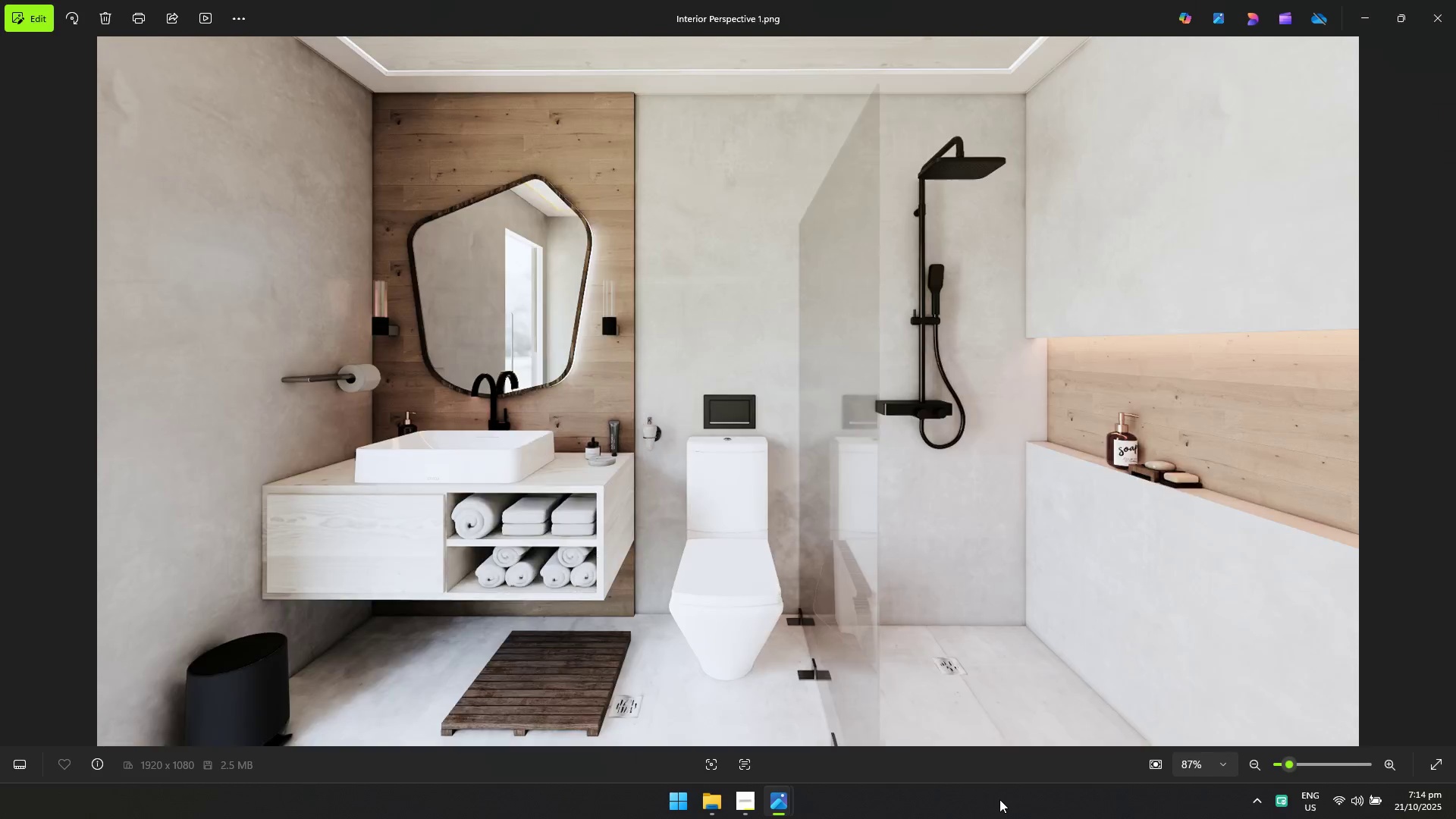 
key(Alt+Tab)
 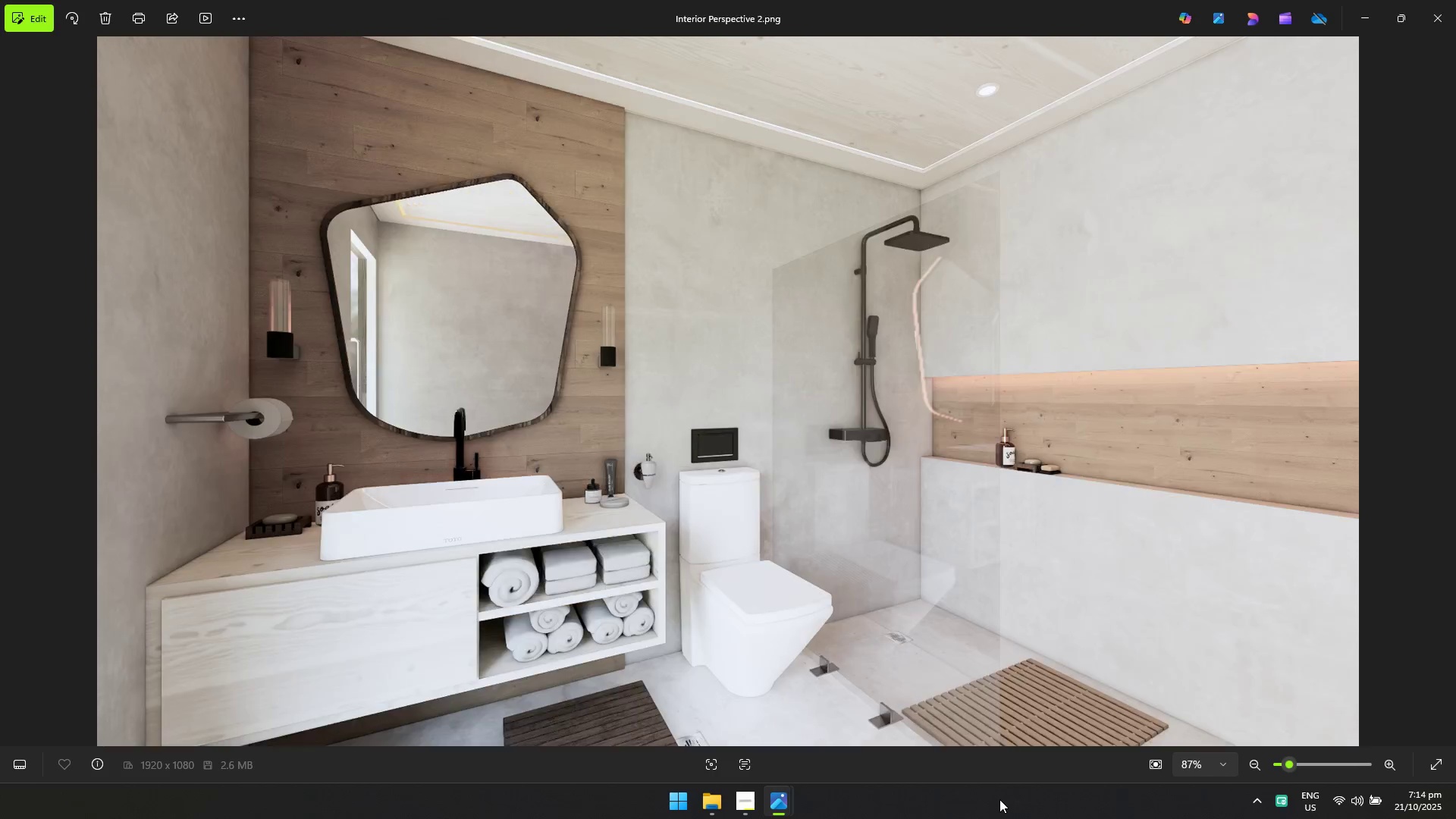 
key(Alt+AltLeft)
 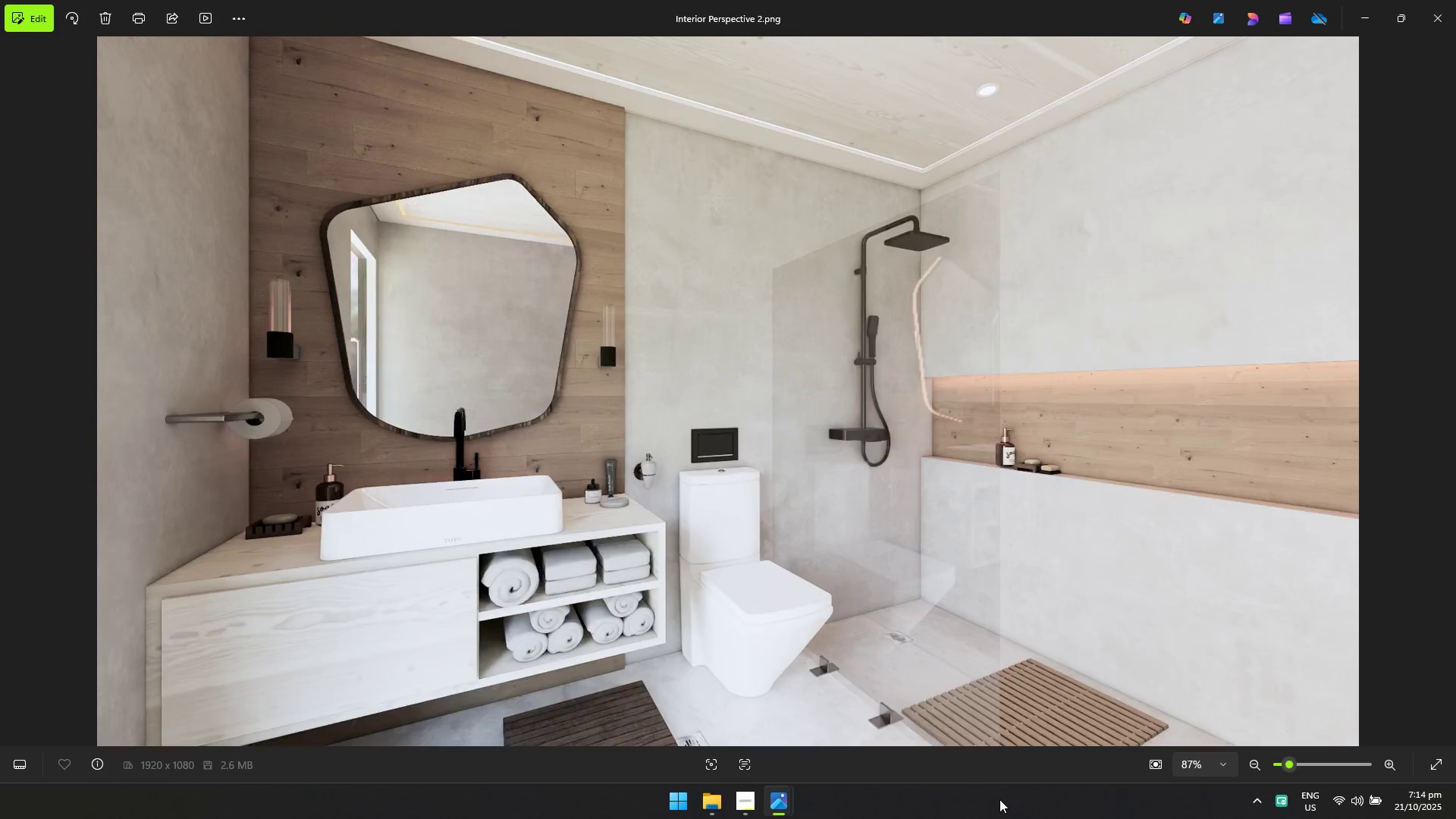 
key(Alt+Tab)
 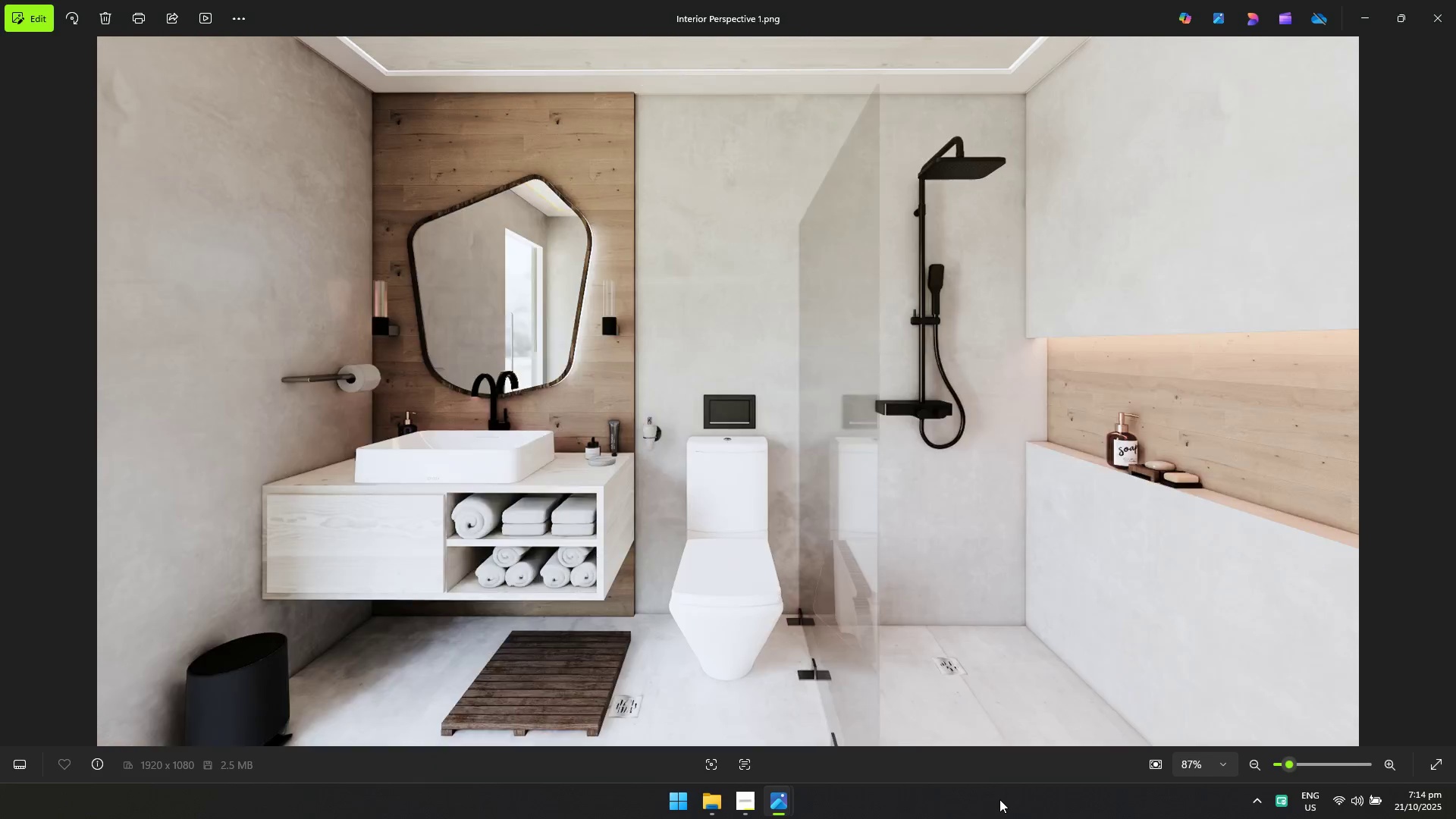 
key(Alt+AltLeft)
 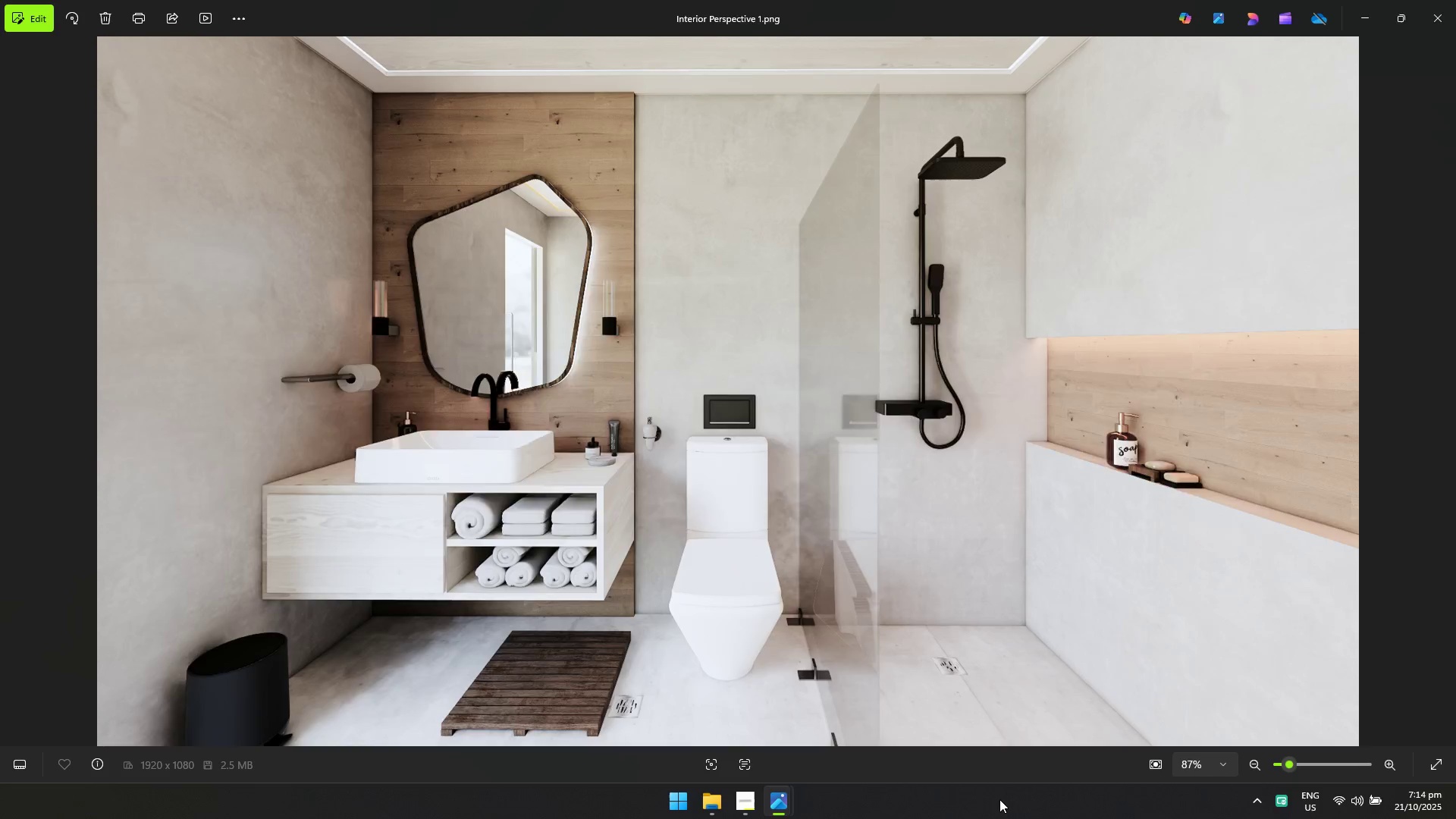 
key(Alt+Tab)
 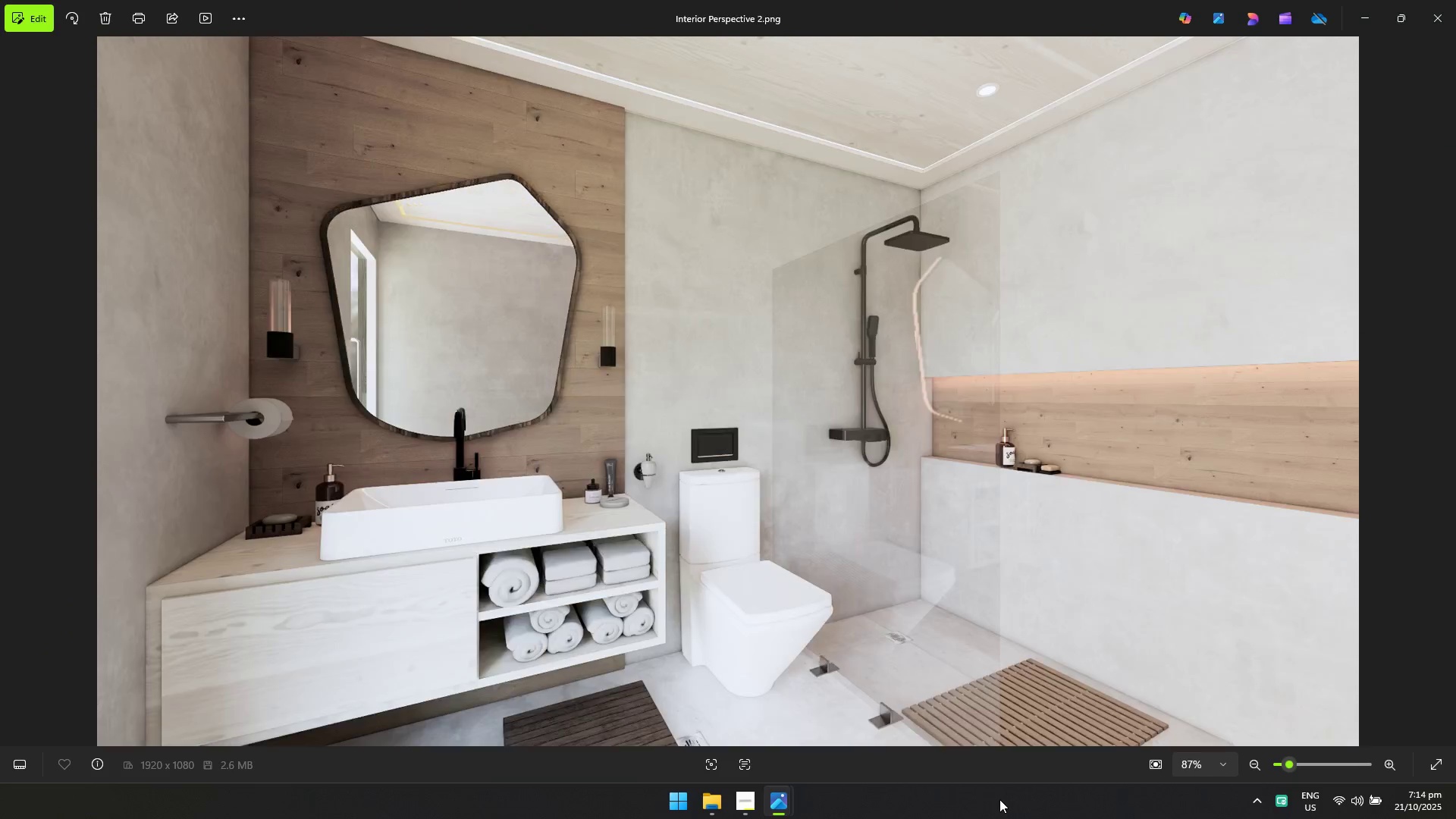 
key(Alt+AltLeft)
 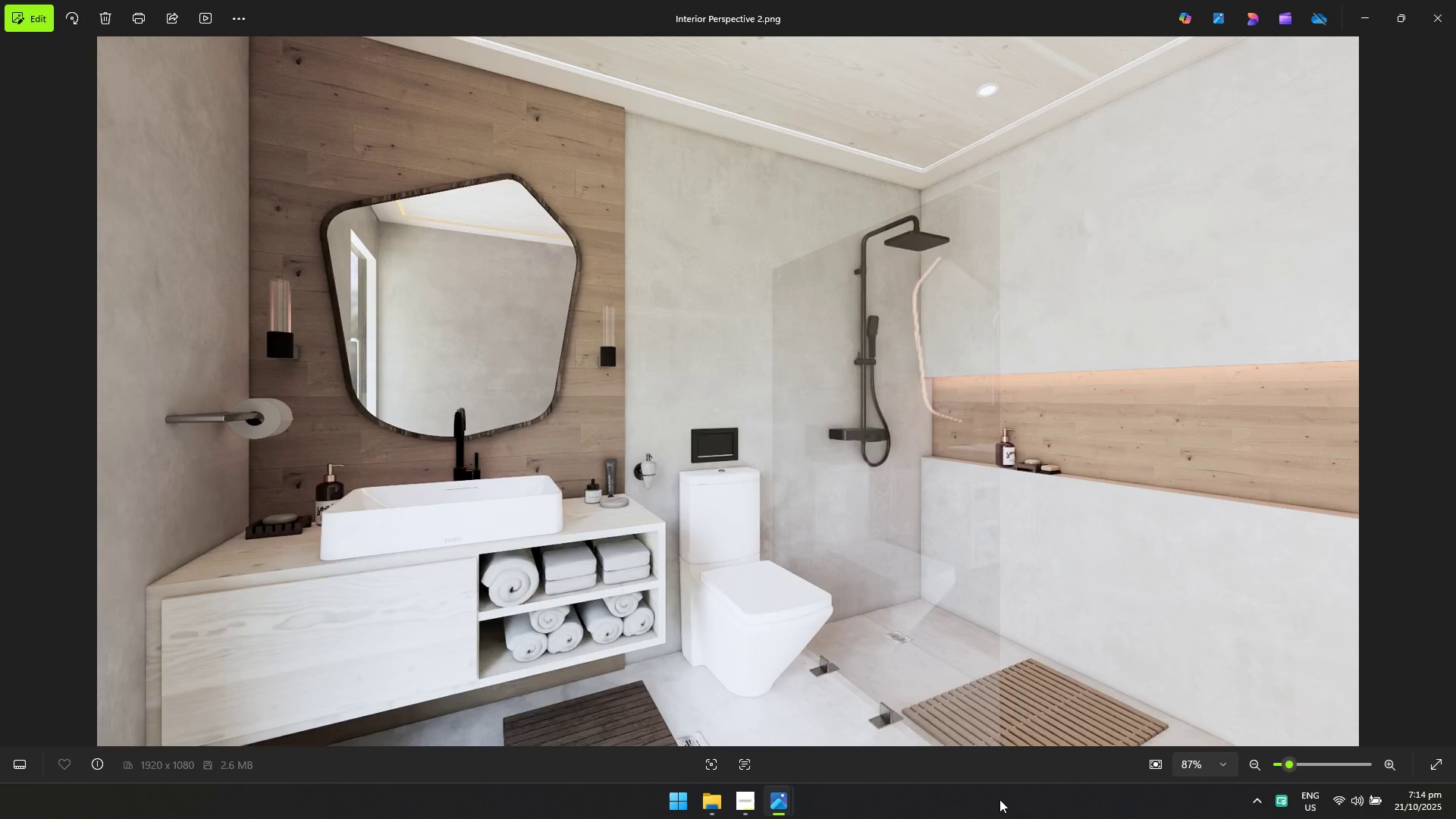 
key(Alt+Tab)
 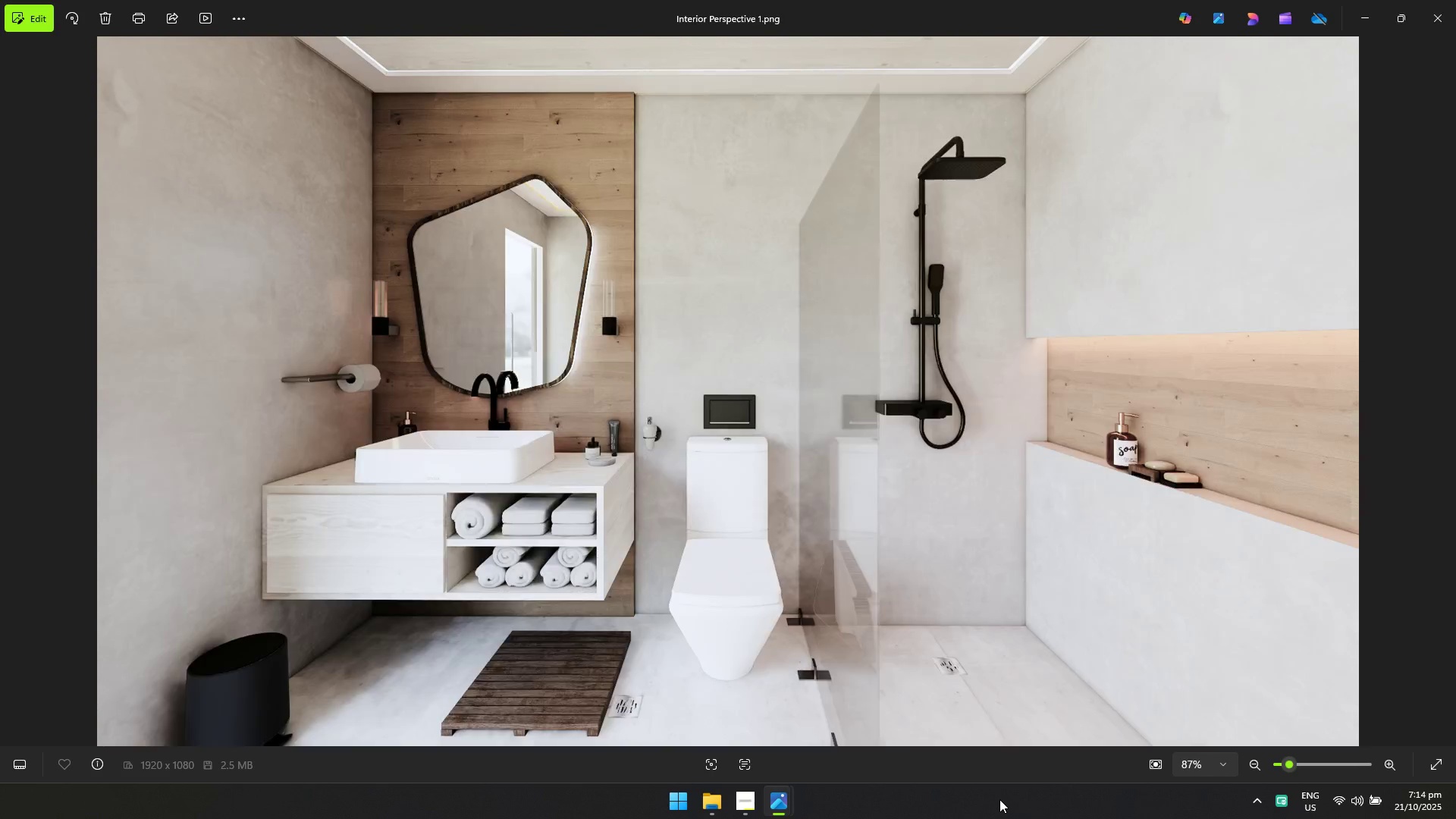 
key(Alt+AltLeft)
 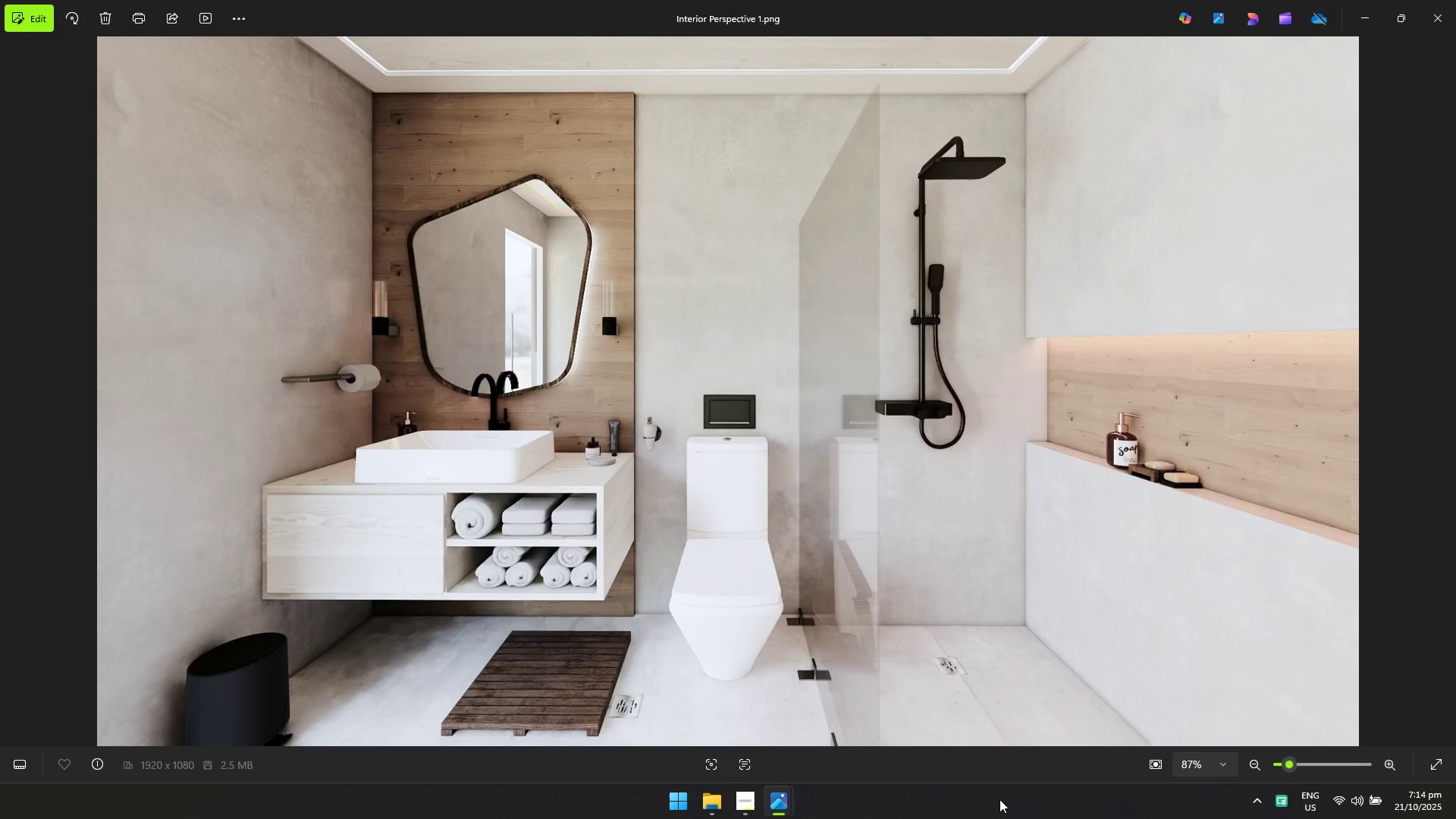 
key(Alt+Tab)
 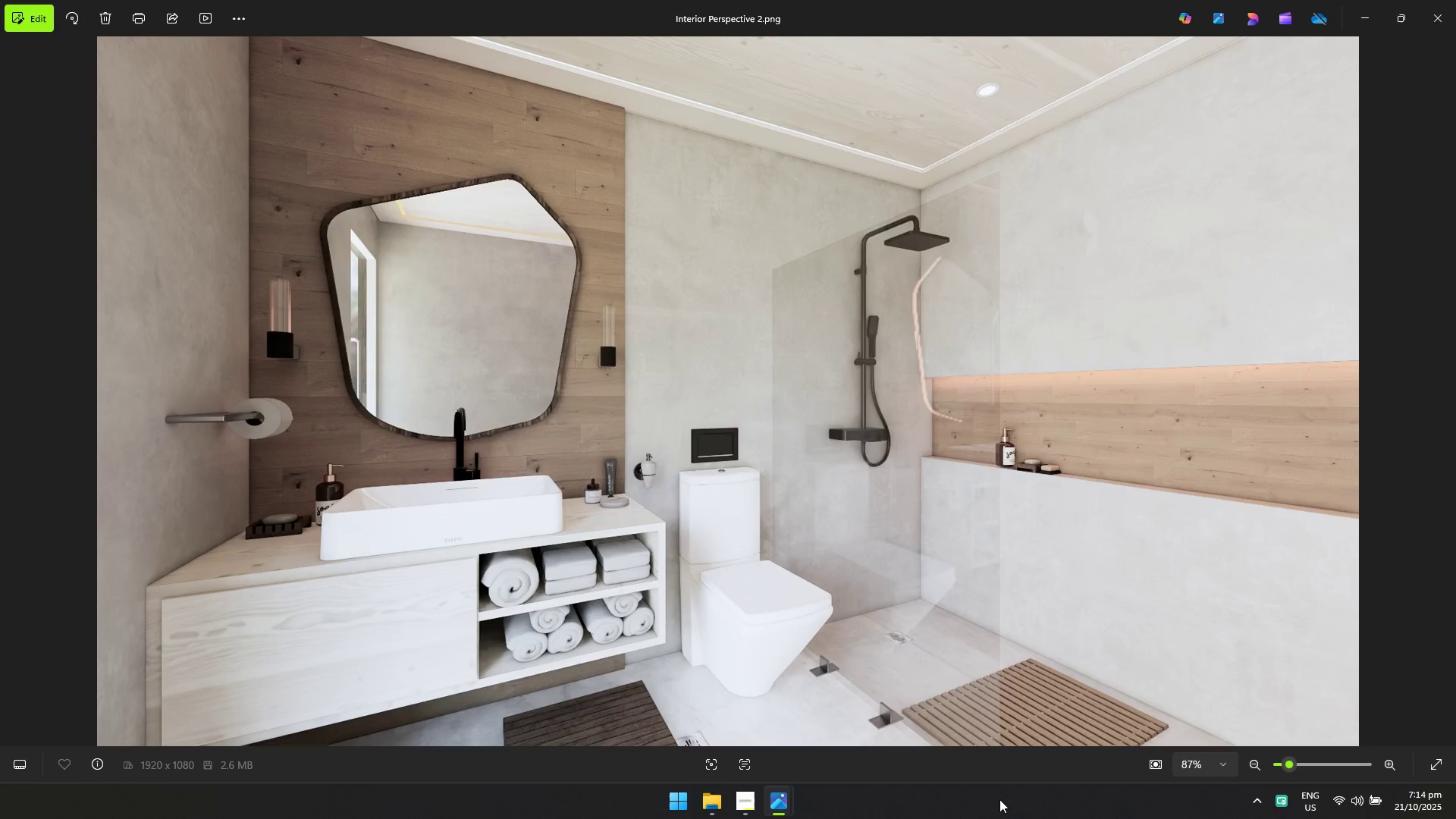 
key(Alt+AltLeft)
 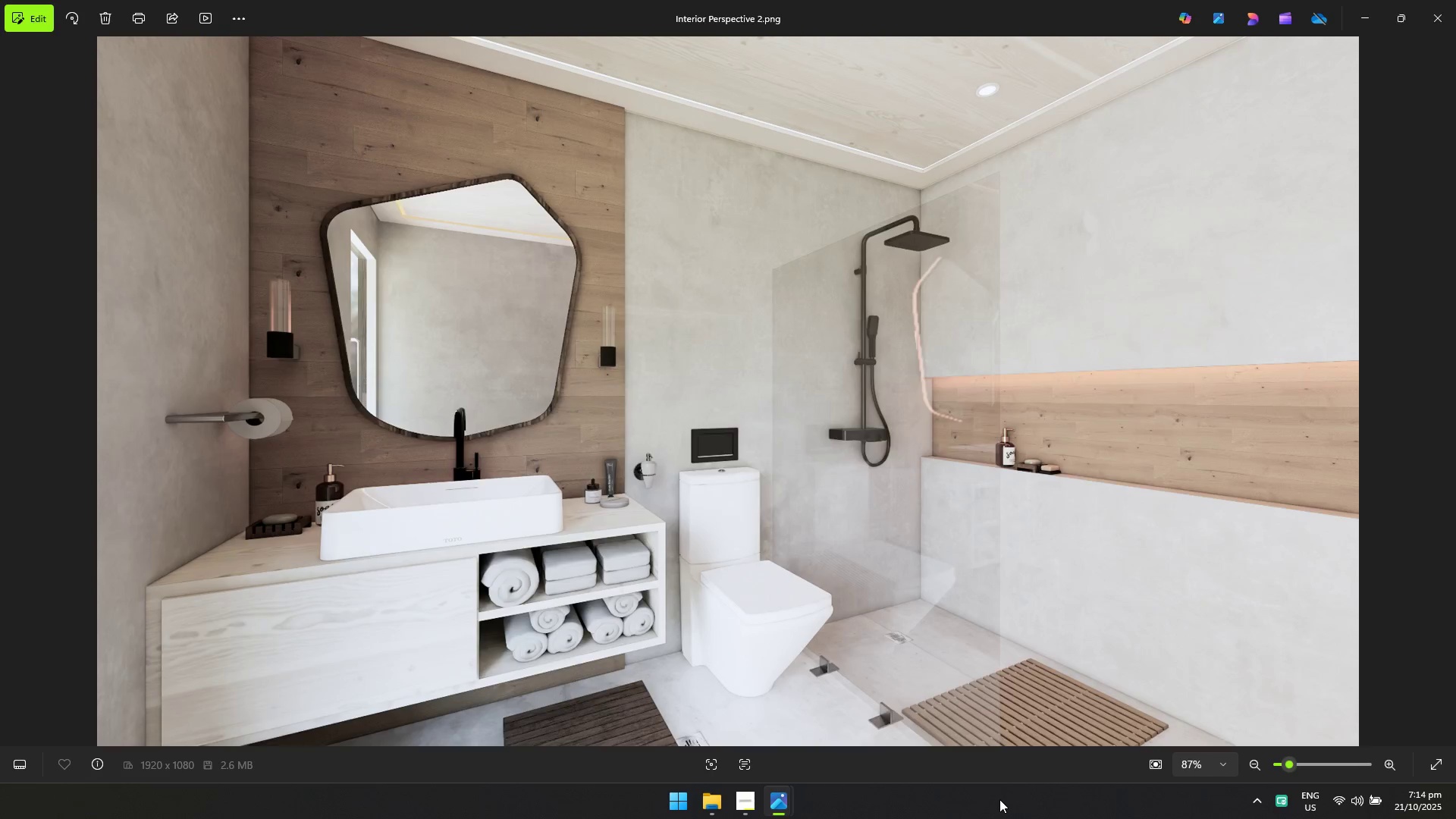 
key(Alt+Tab)
 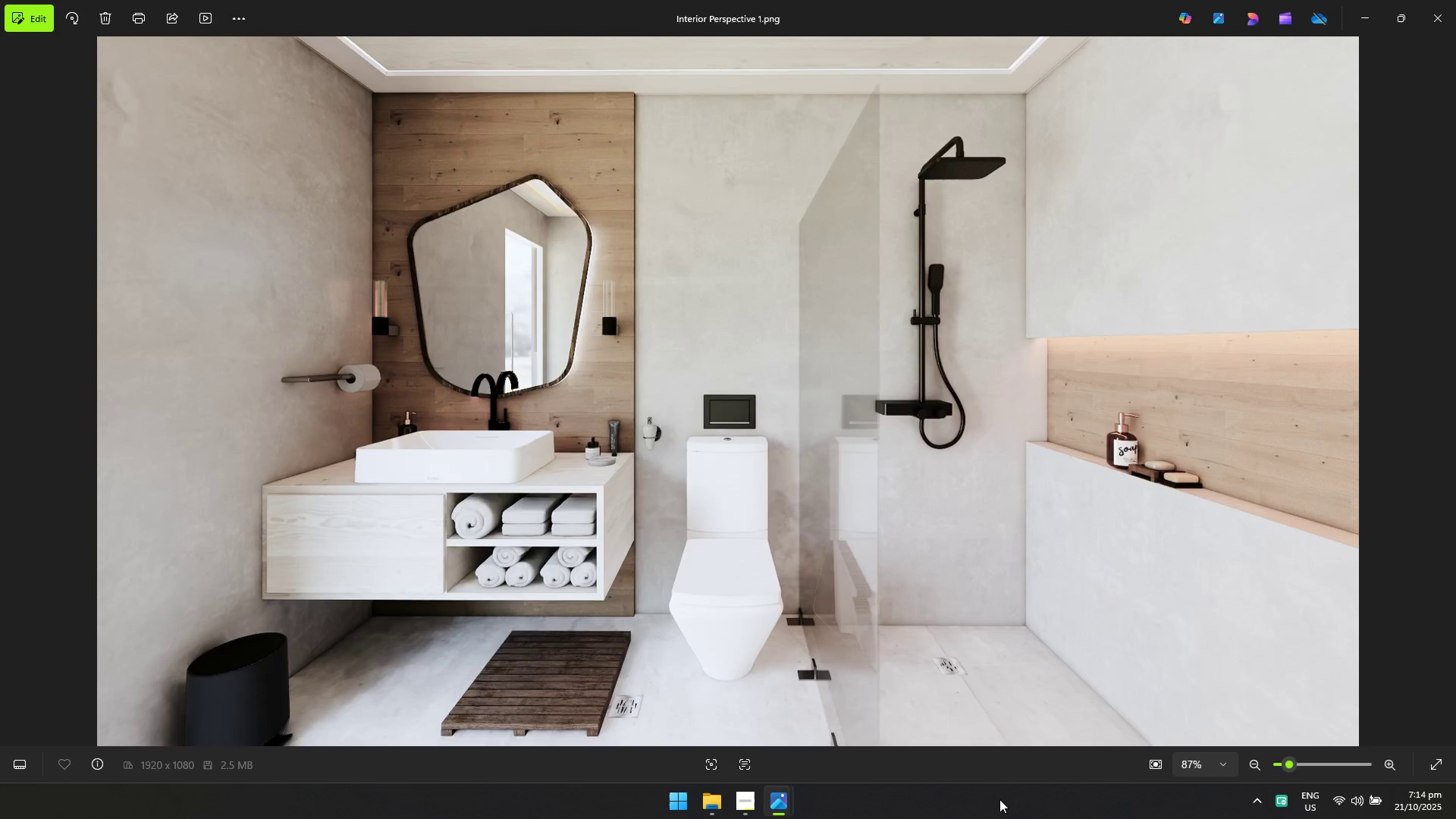 
key(Alt+AltLeft)
 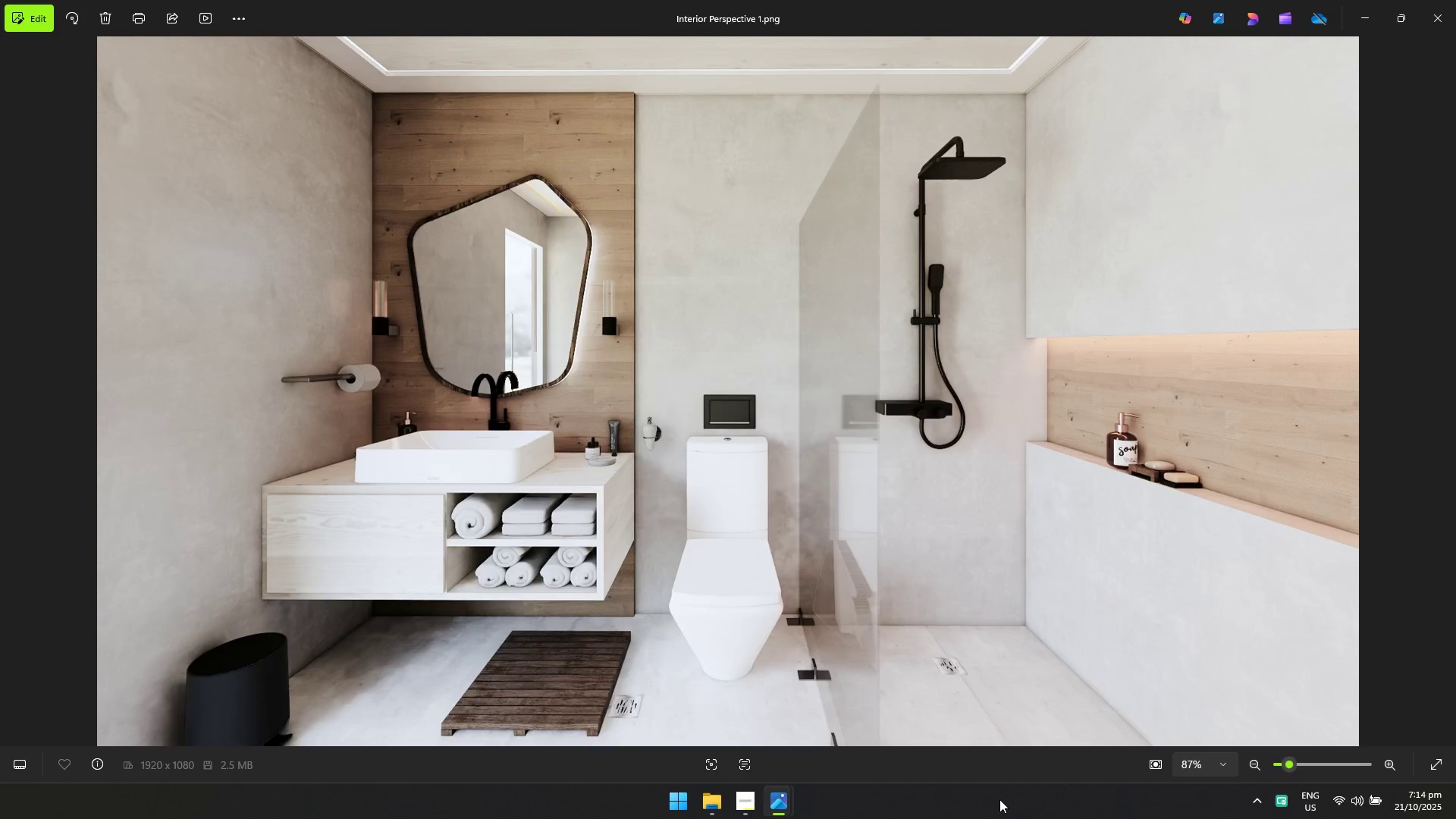 
key(Alt+Tab)
 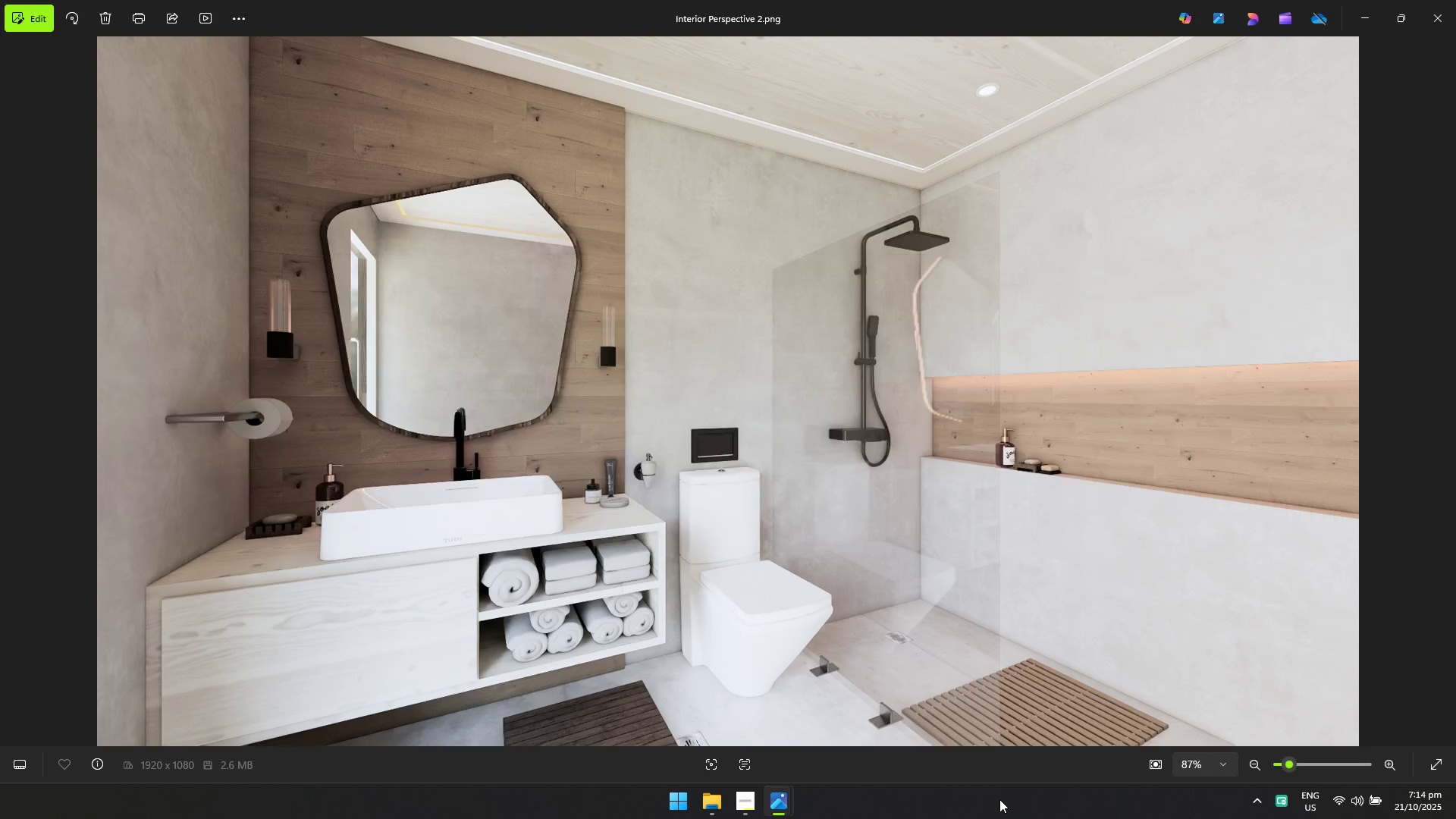 
key(Alt+AltLeft)
 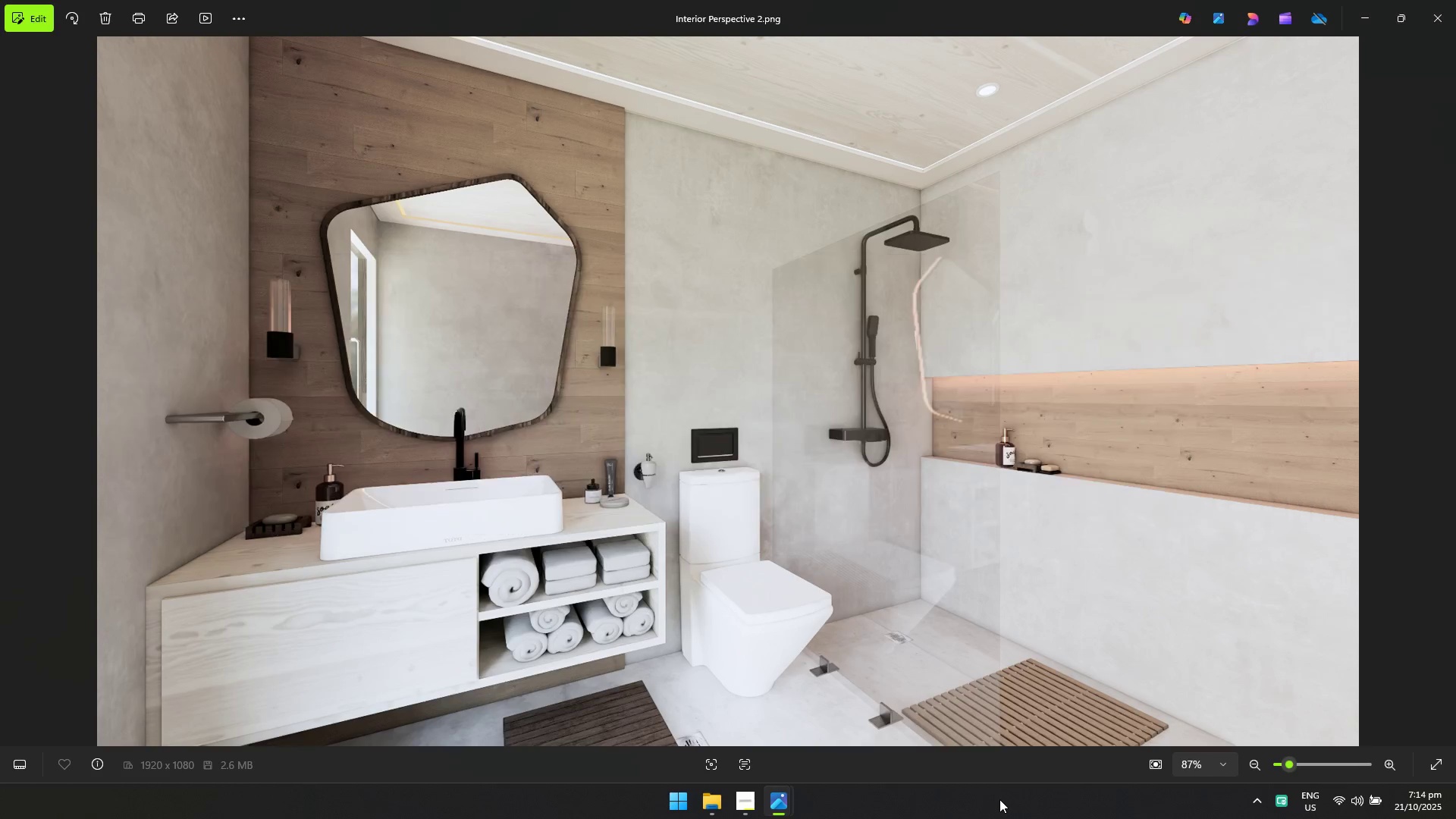 
key(Alt+Tab)
 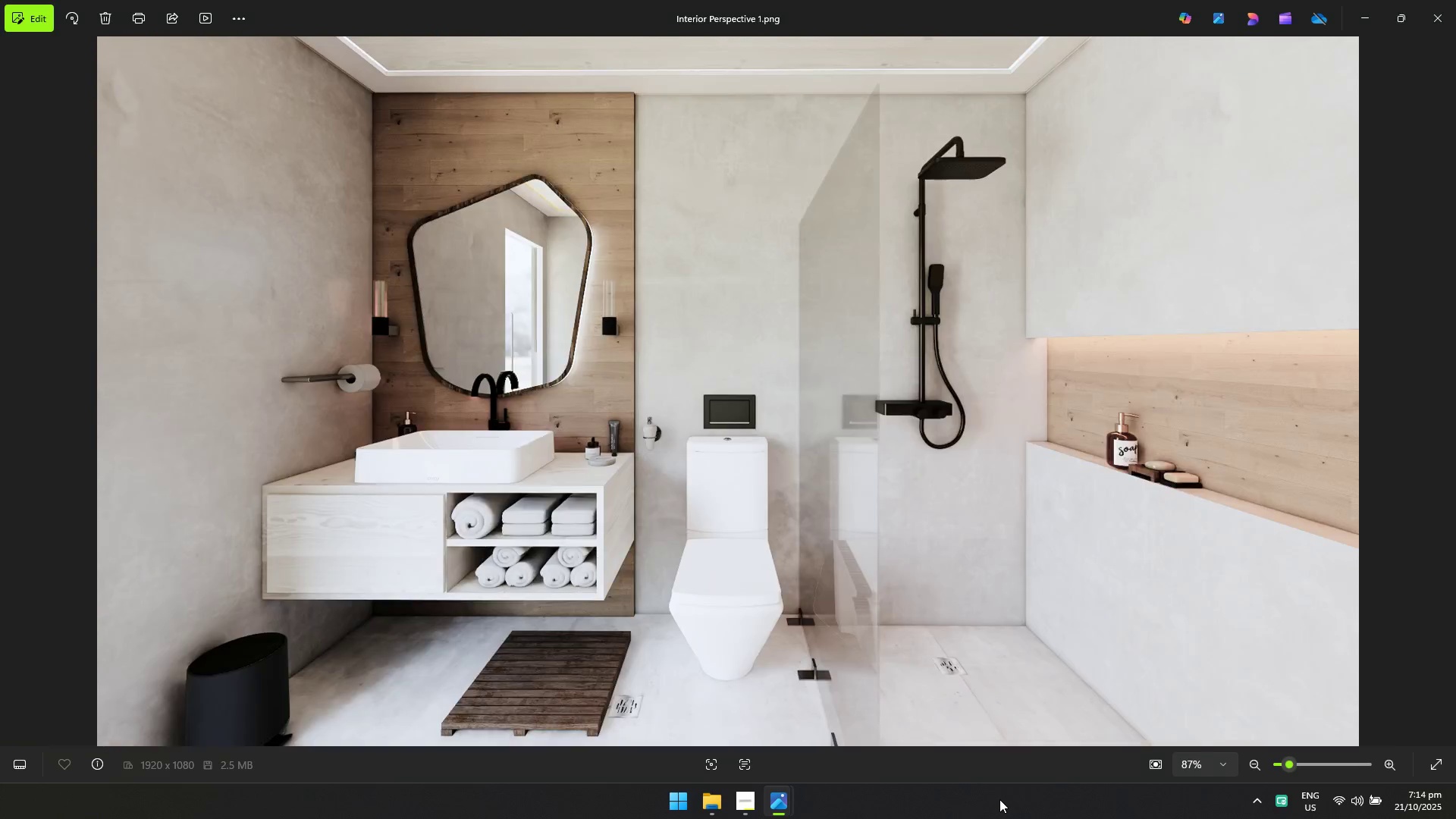 
key(Alt+AltLeft)
 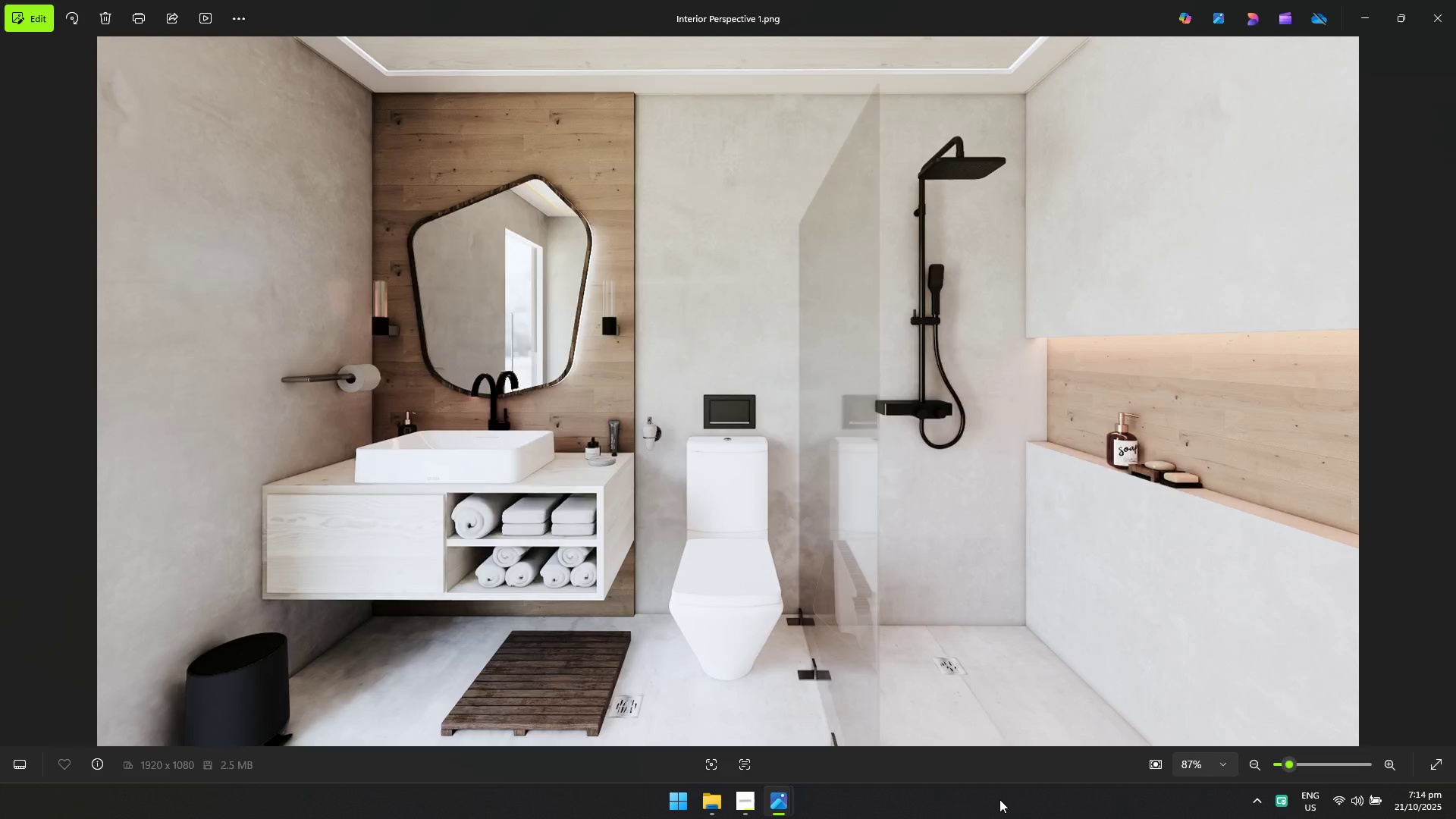 
key(Alt+Tab)
 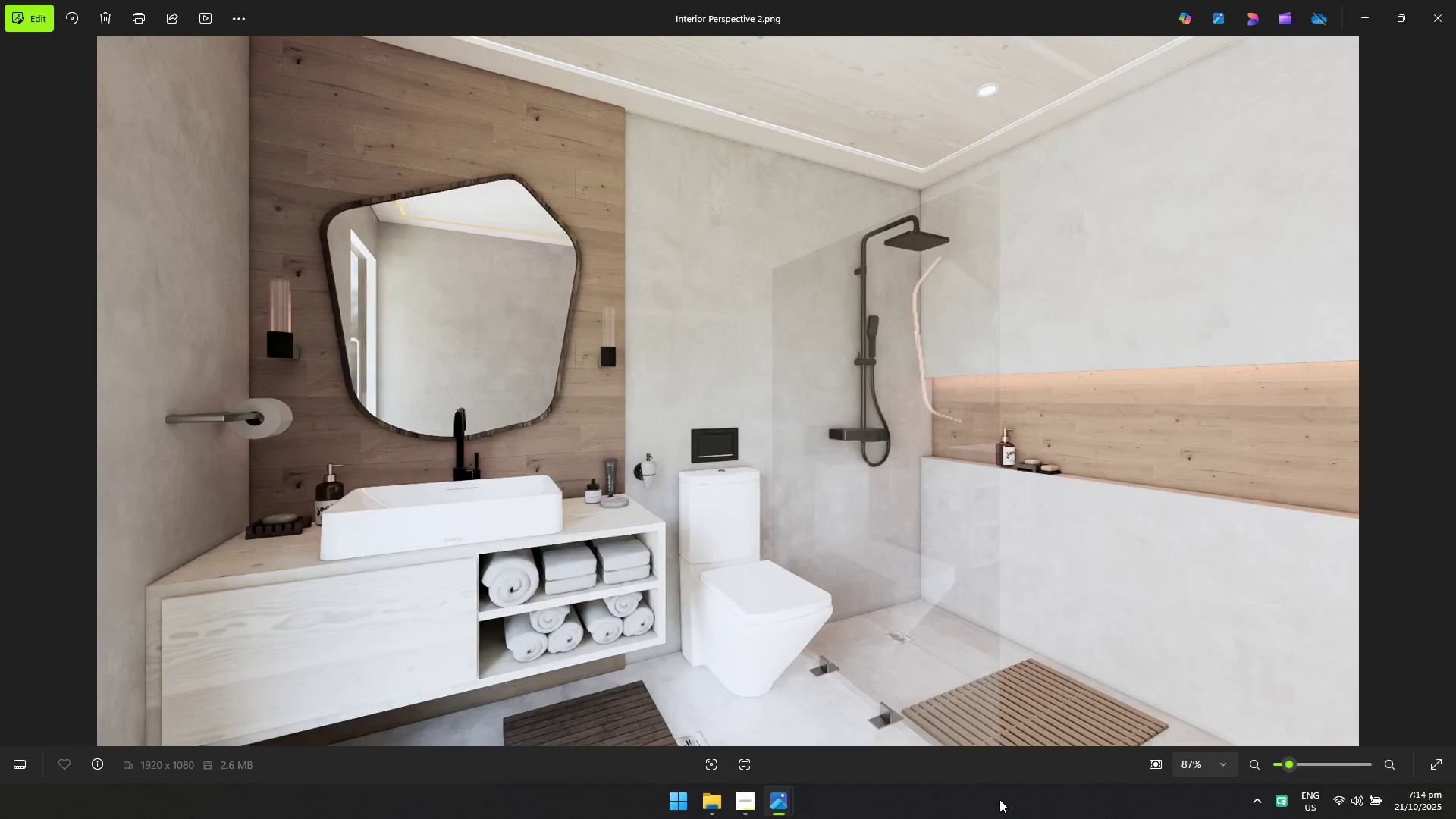 
key(Alt+AltLeft)
 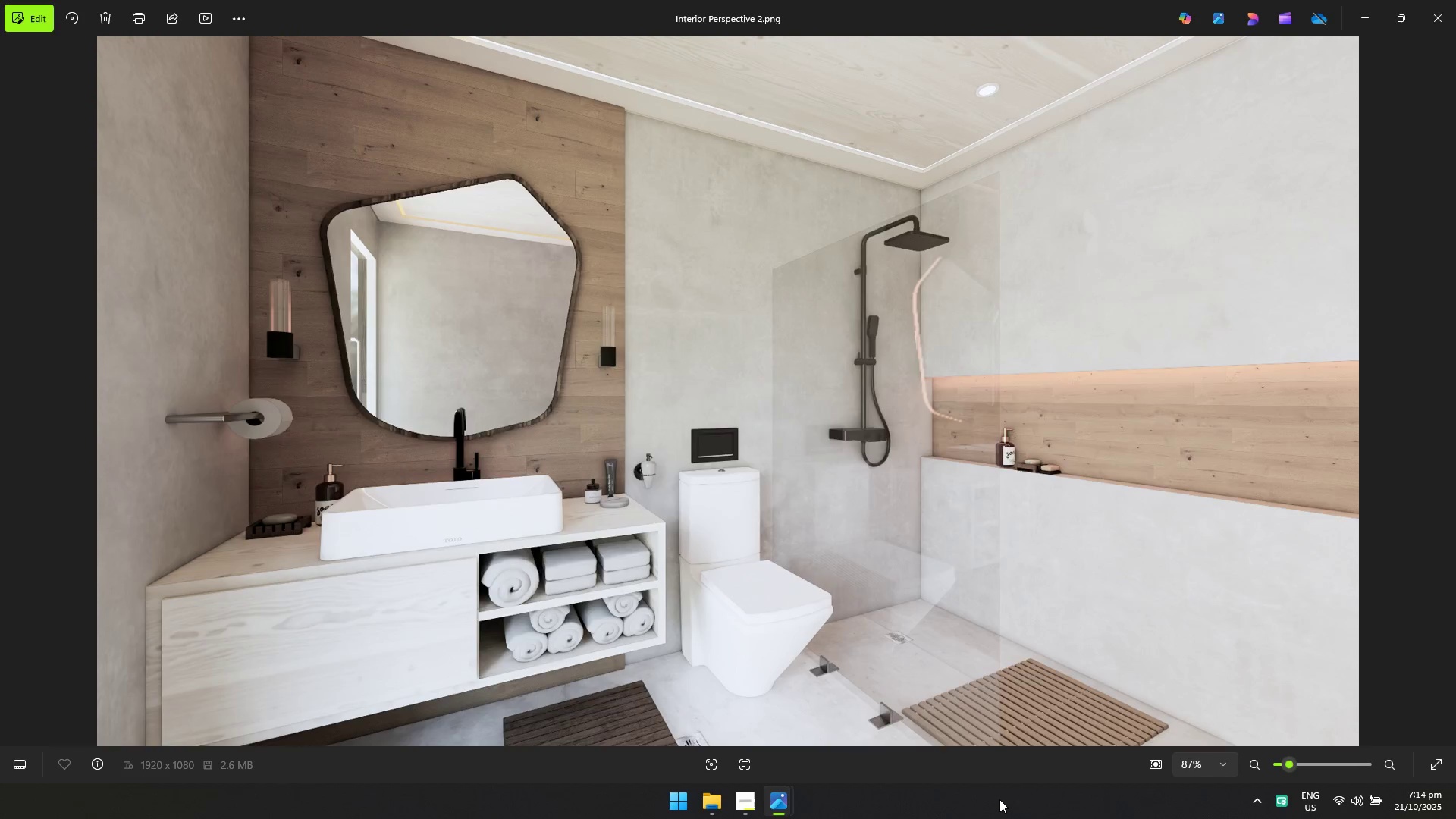 
key(Alt+Tab)
 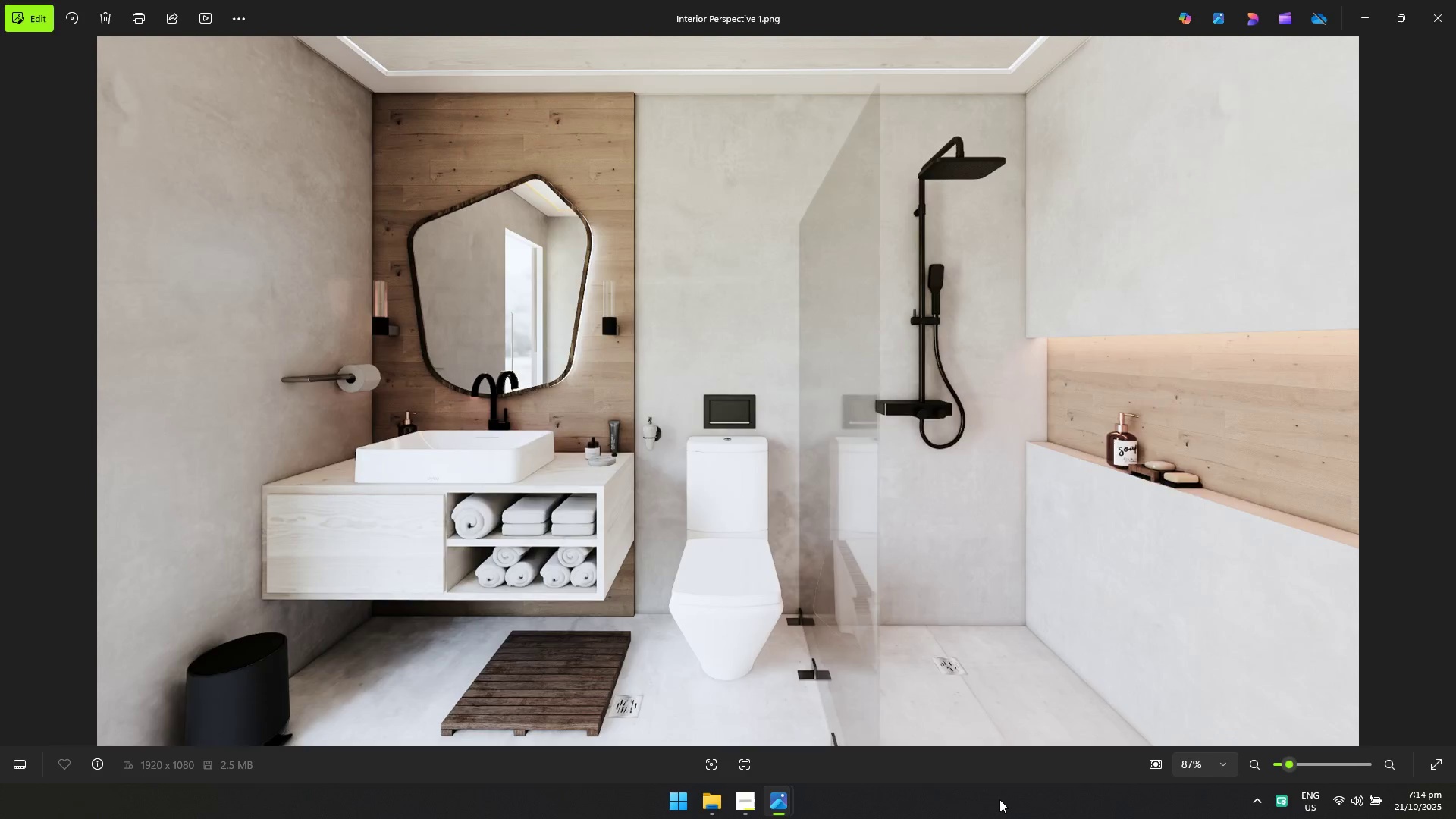 
key(Alt+AltLeft)
 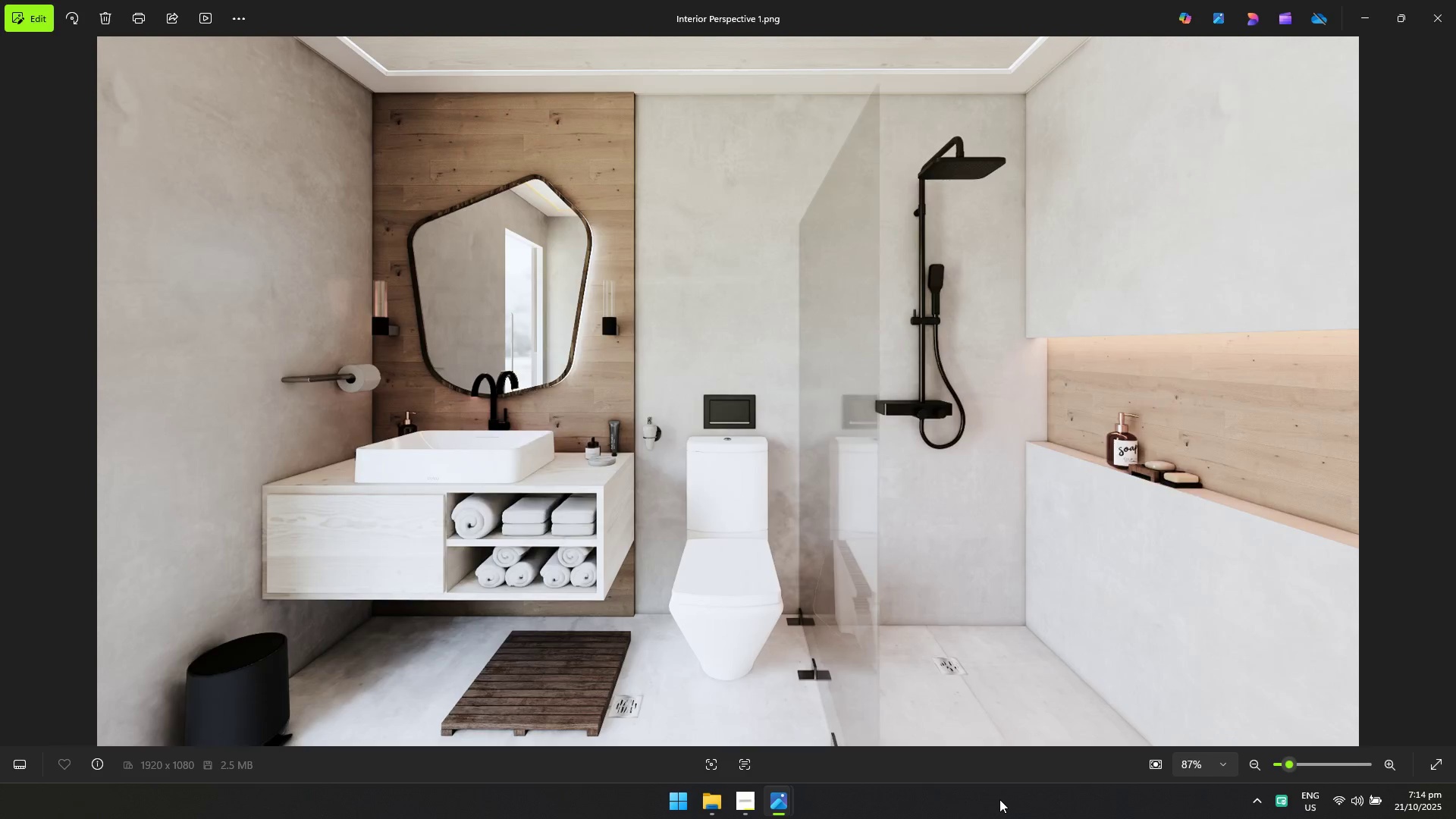 
key(Alt+Tab)
 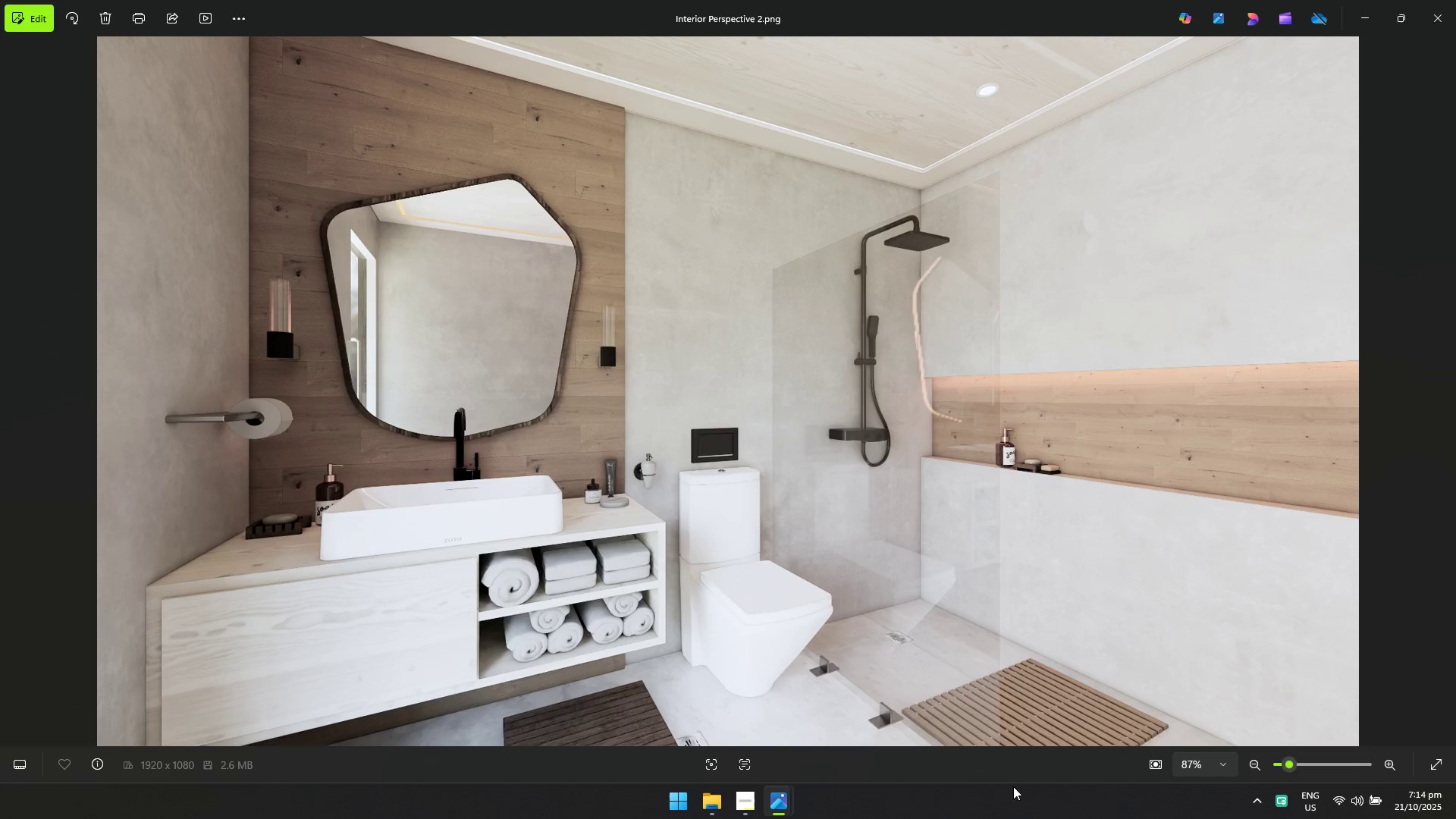 
key(Alt+AltLeft)
 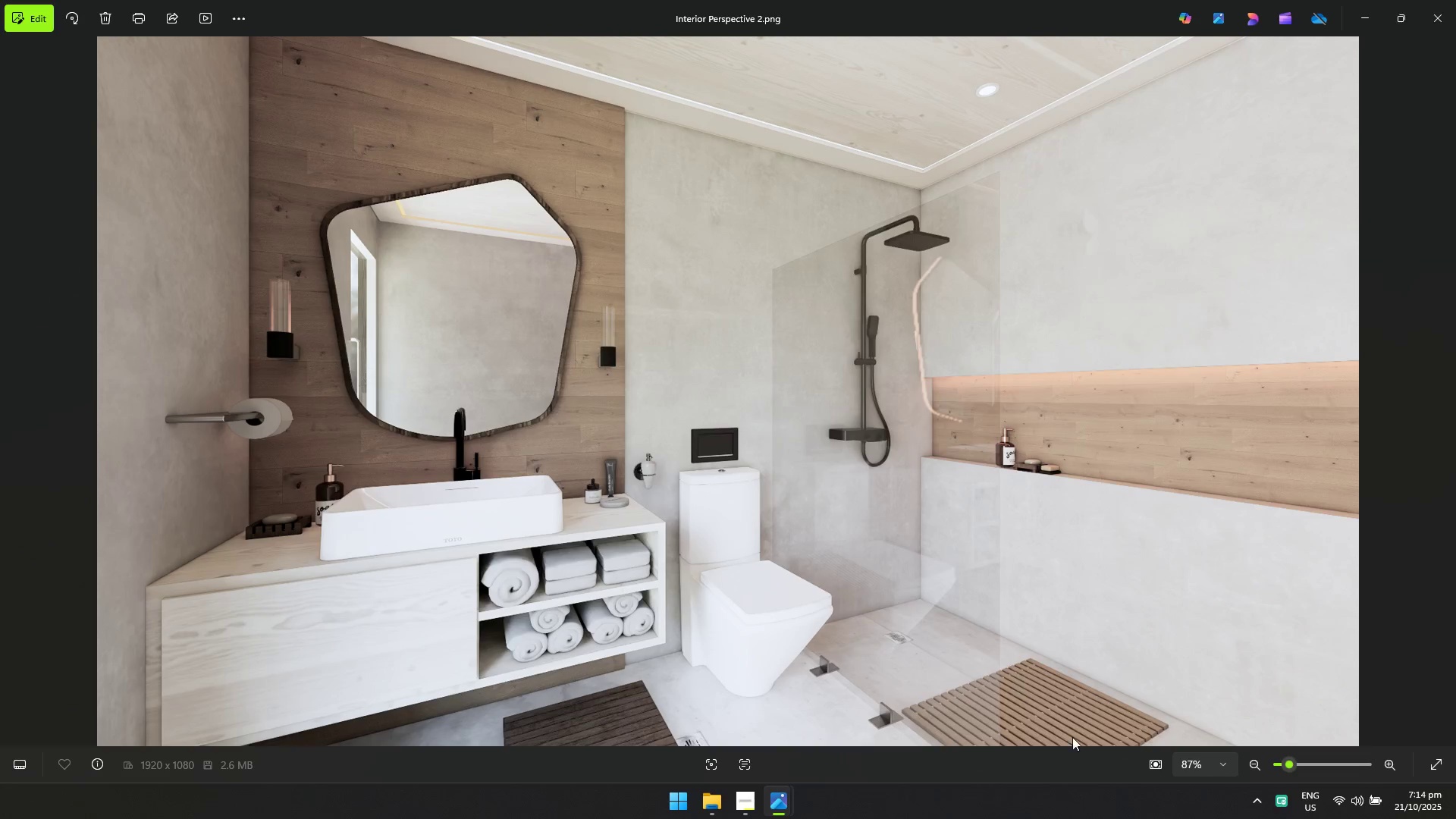 
key(Alt+Tab)
 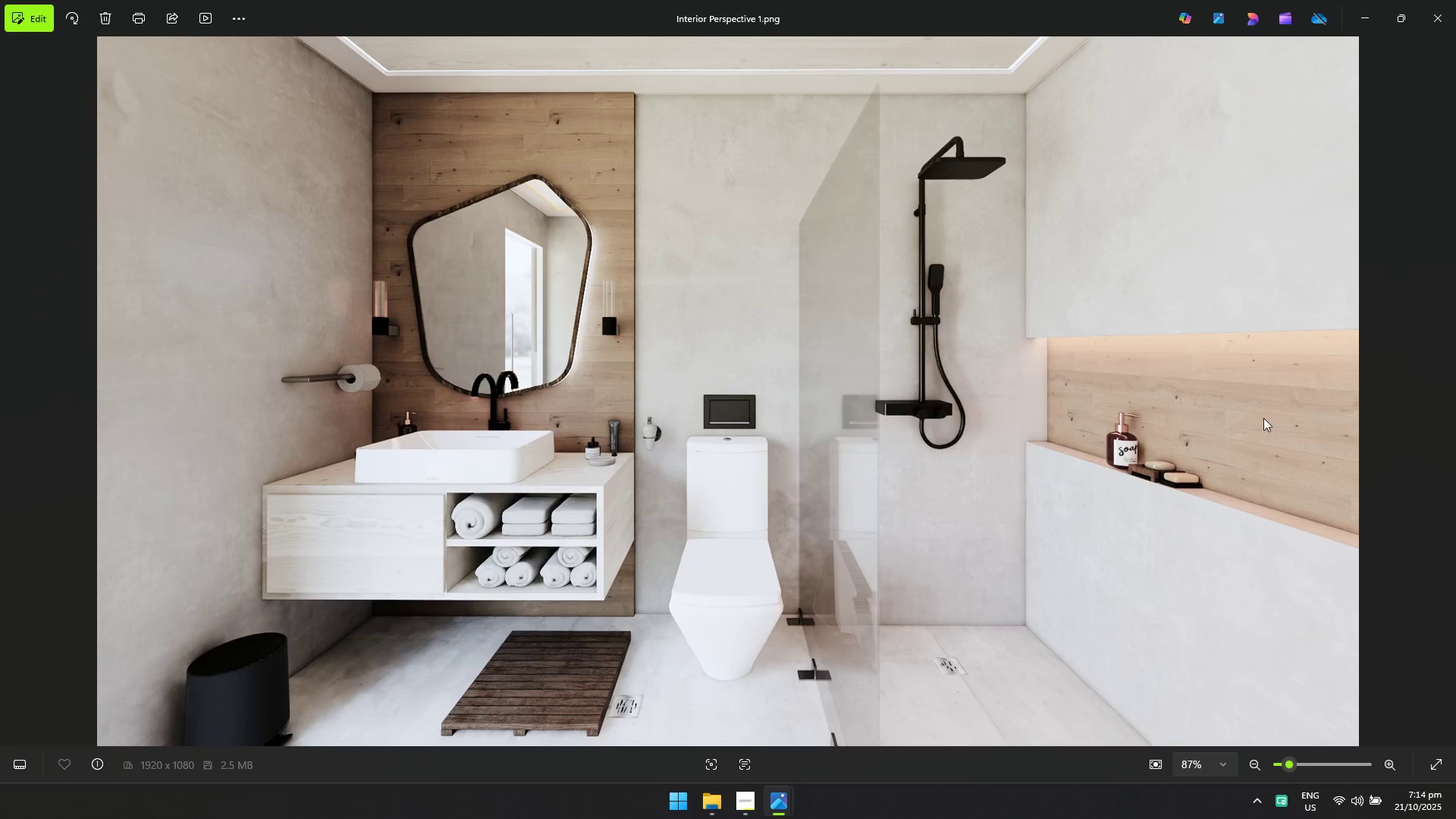 
key(Alt+AltLeft)
 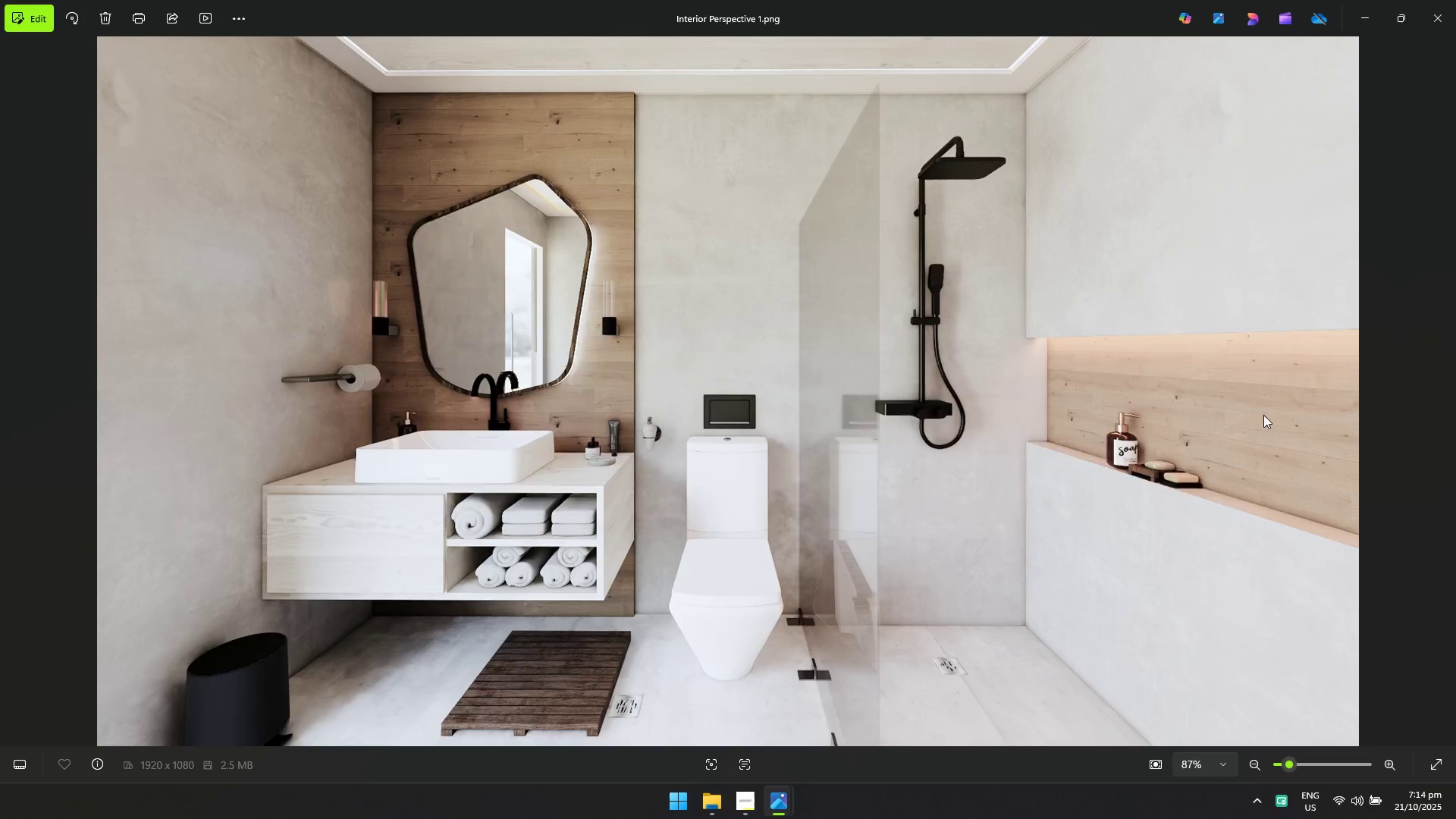 
key(Alt+Tab)
 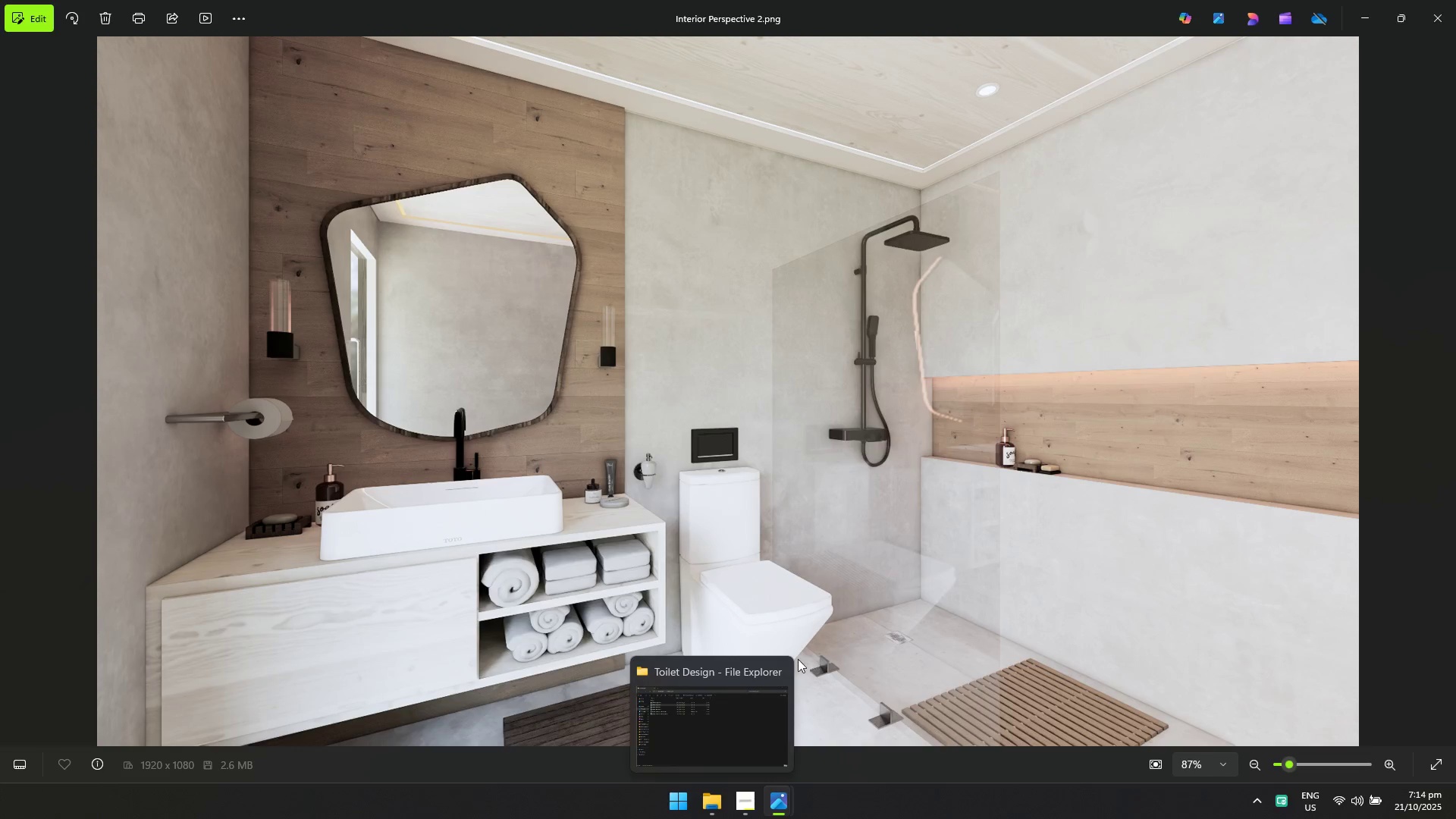 
left_click([775, 669])
 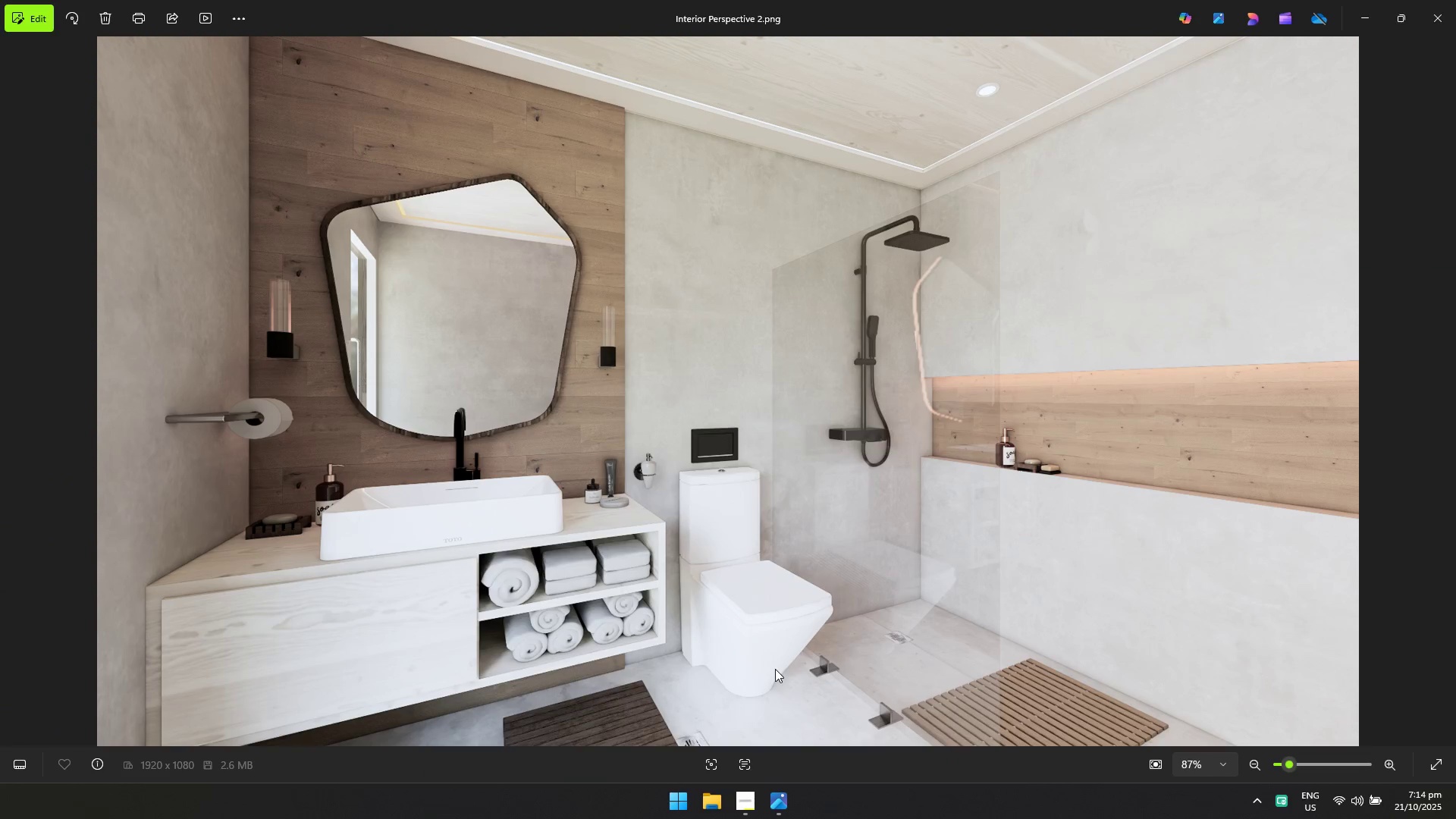 
key(Alt+Tab)
 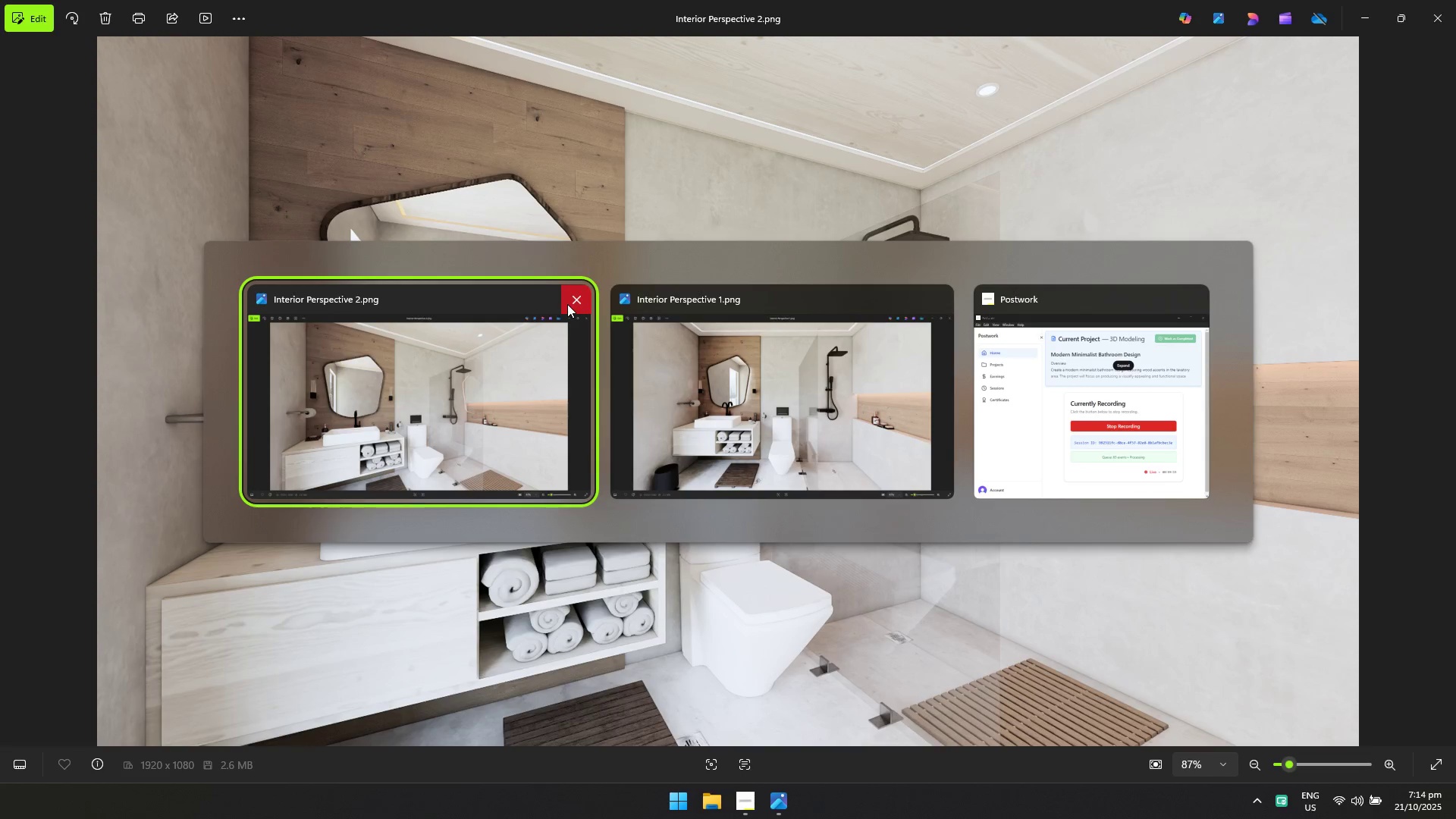 
left_click([567, 304])
 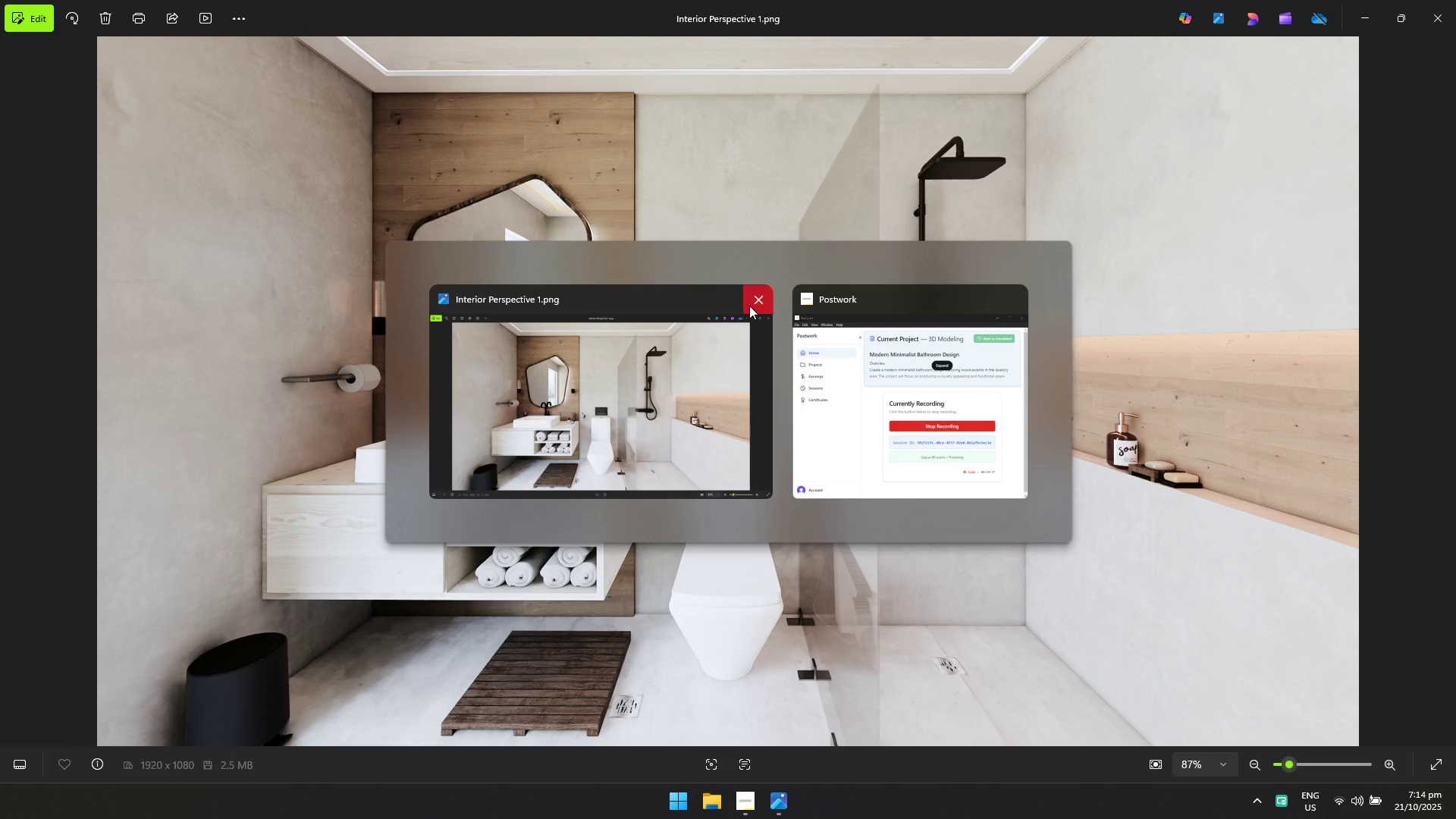 
left_click([750, 306])